 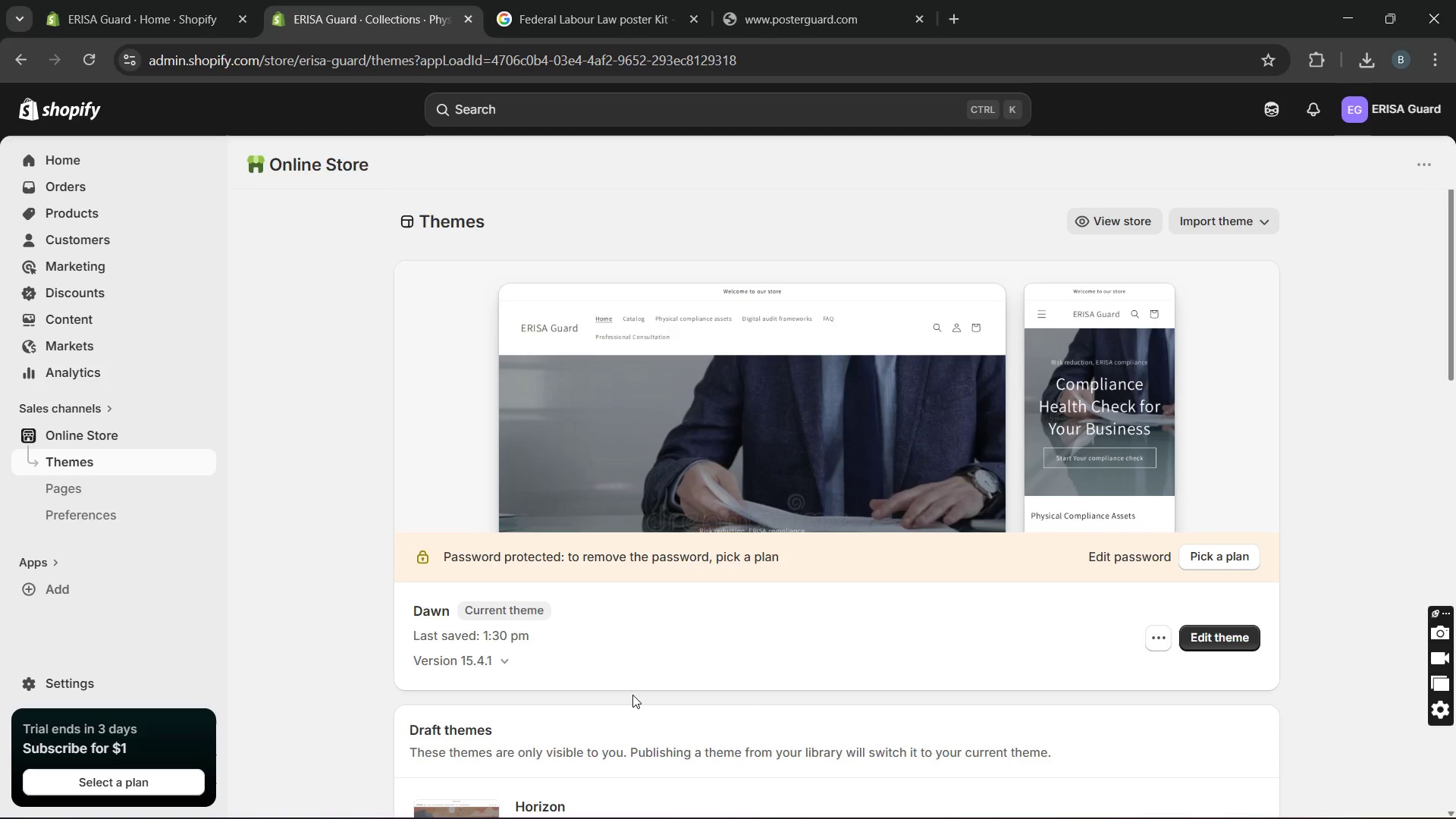 
left_click([767, 384])
 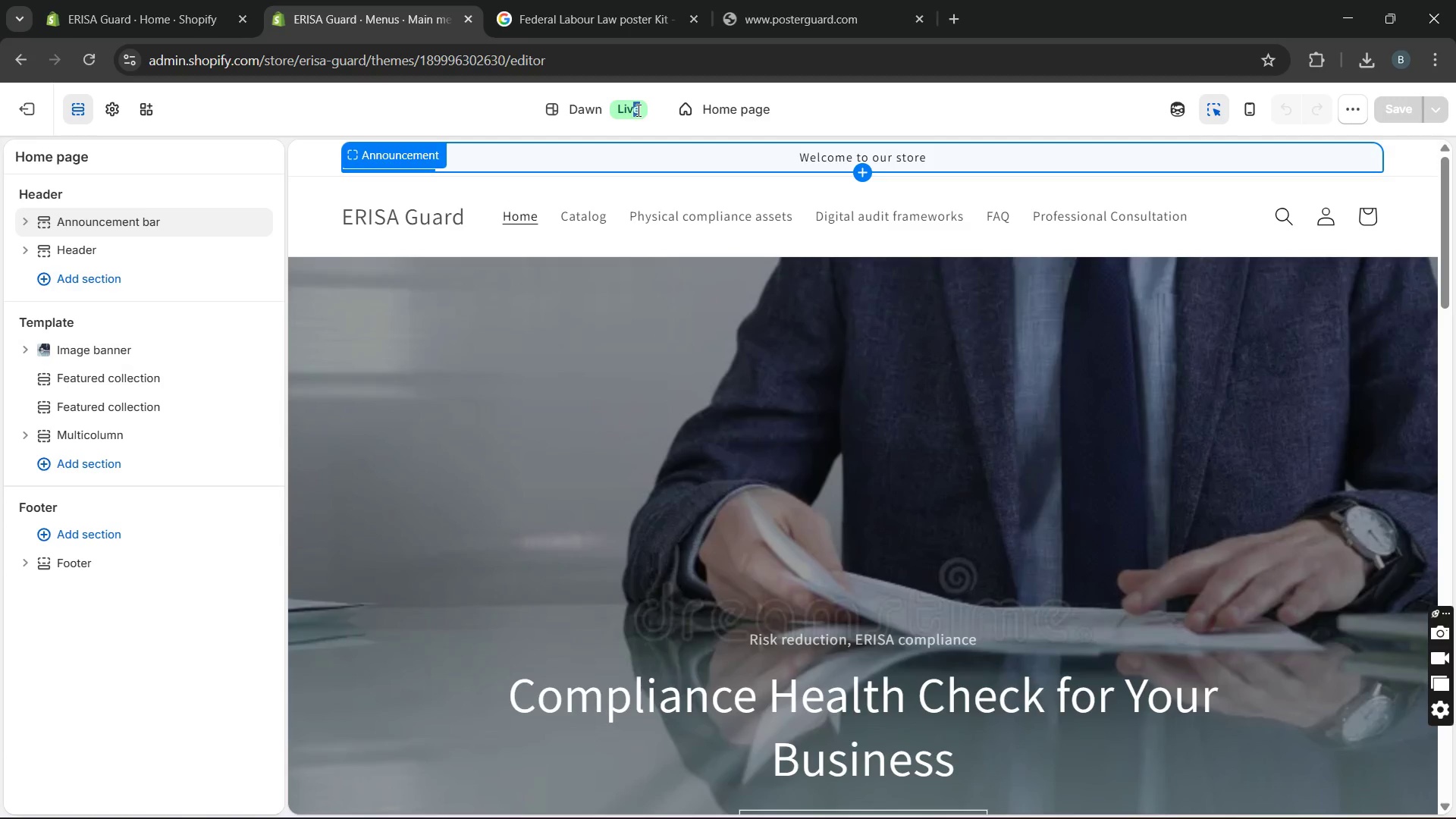 
wait(7.17)
 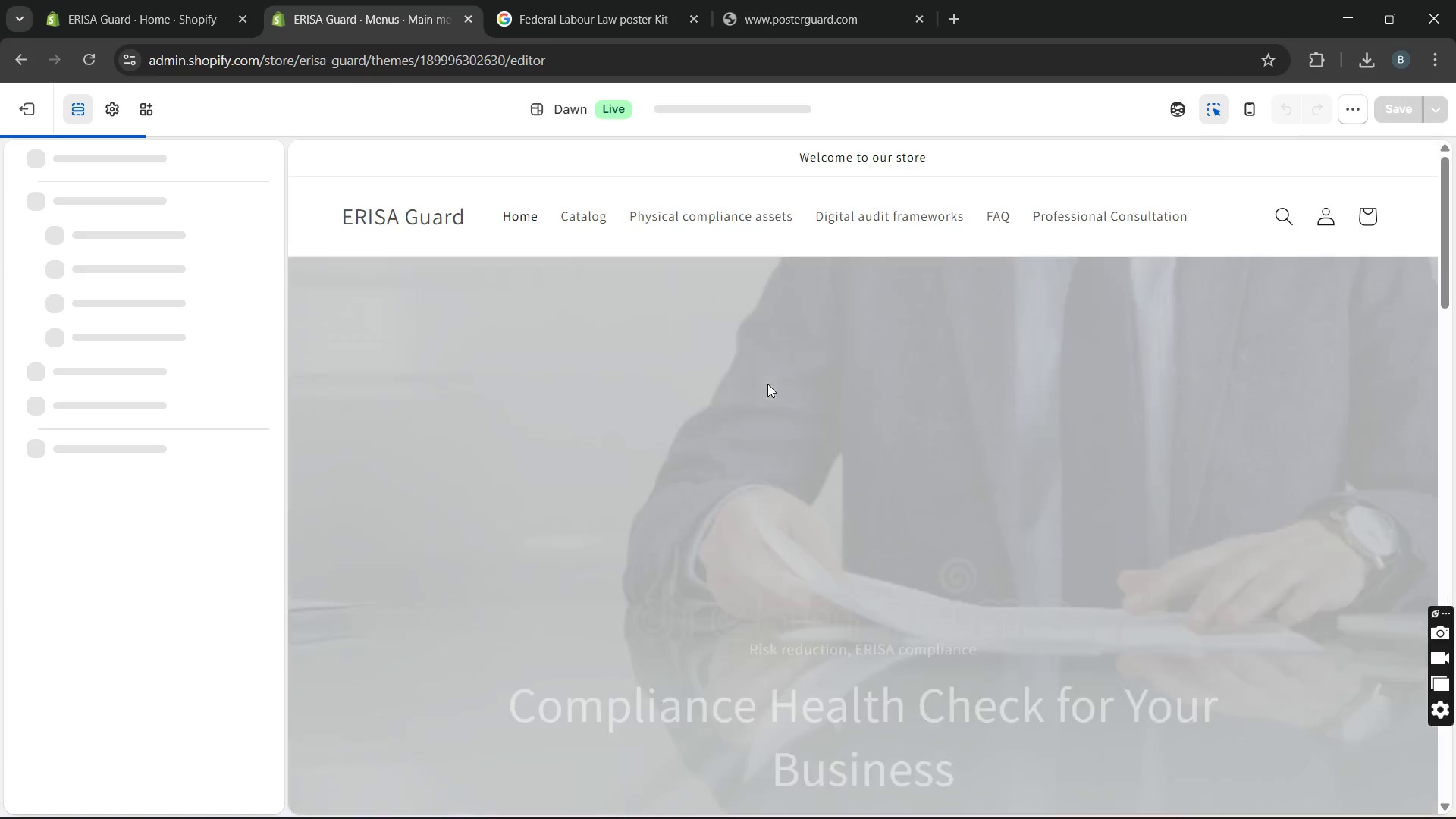 
left_click([650, 121])
 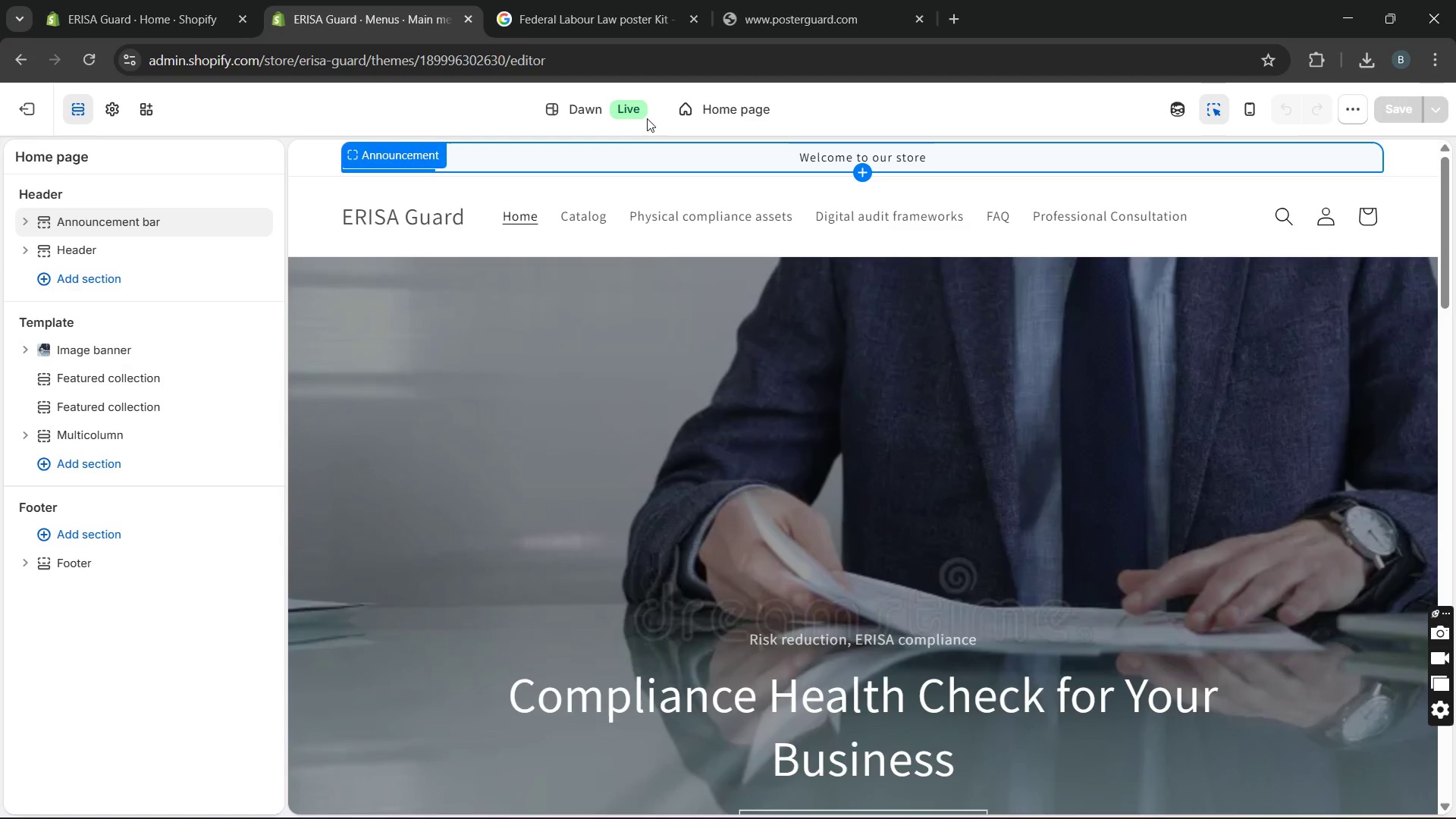 
left_click([648, 116])
 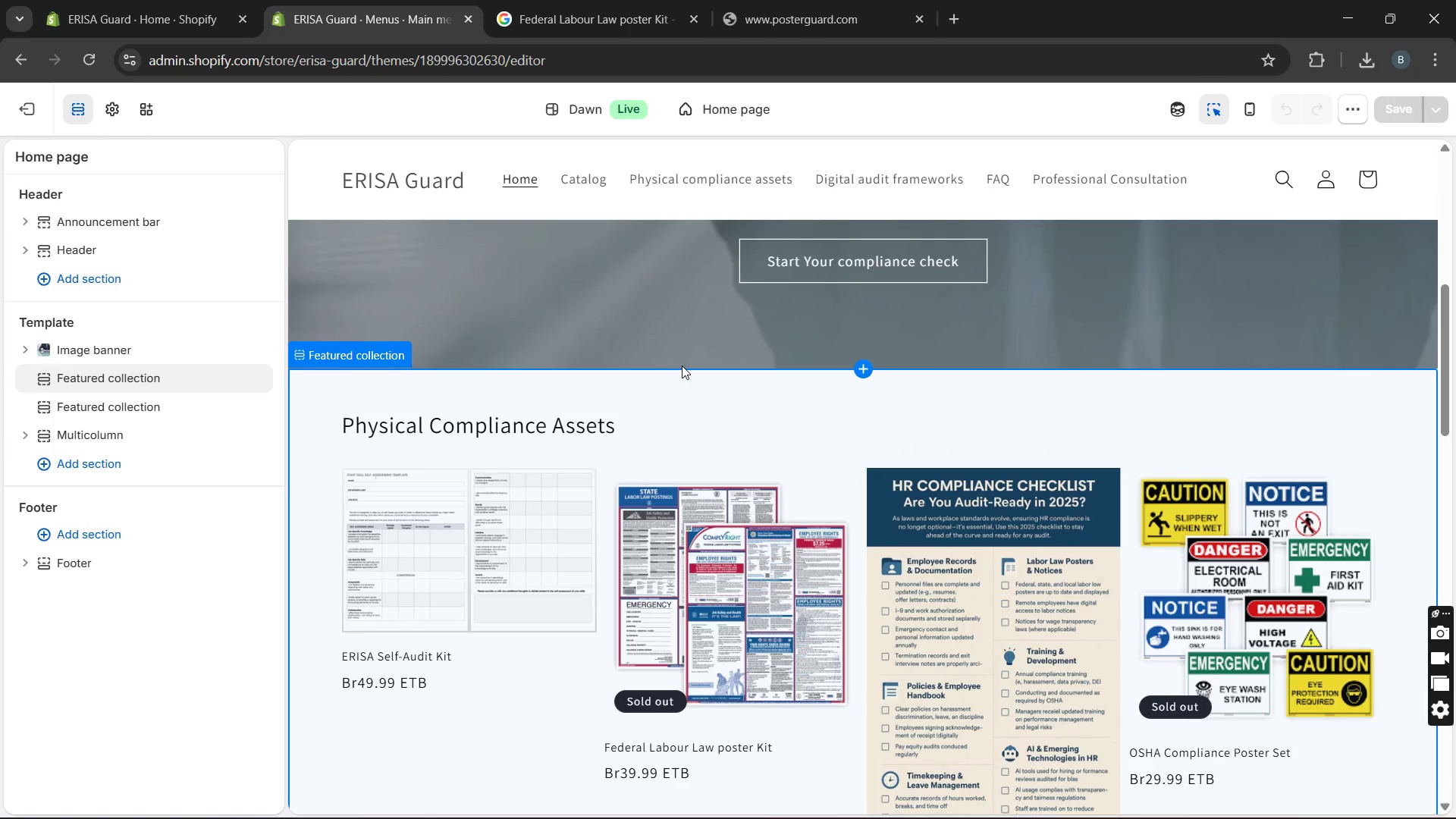 
wait(14.76)
 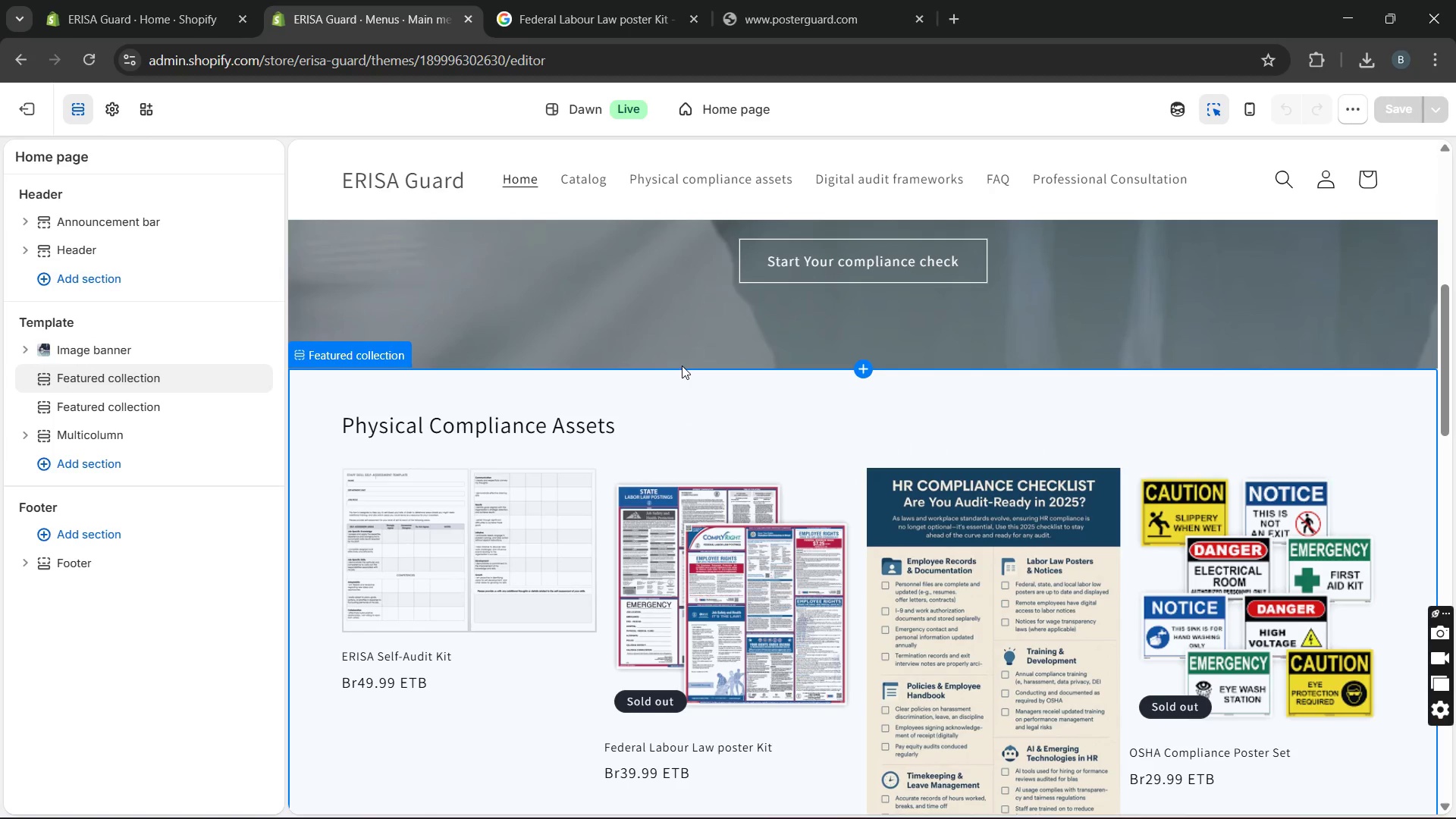 
mouse_move([52, 148])
 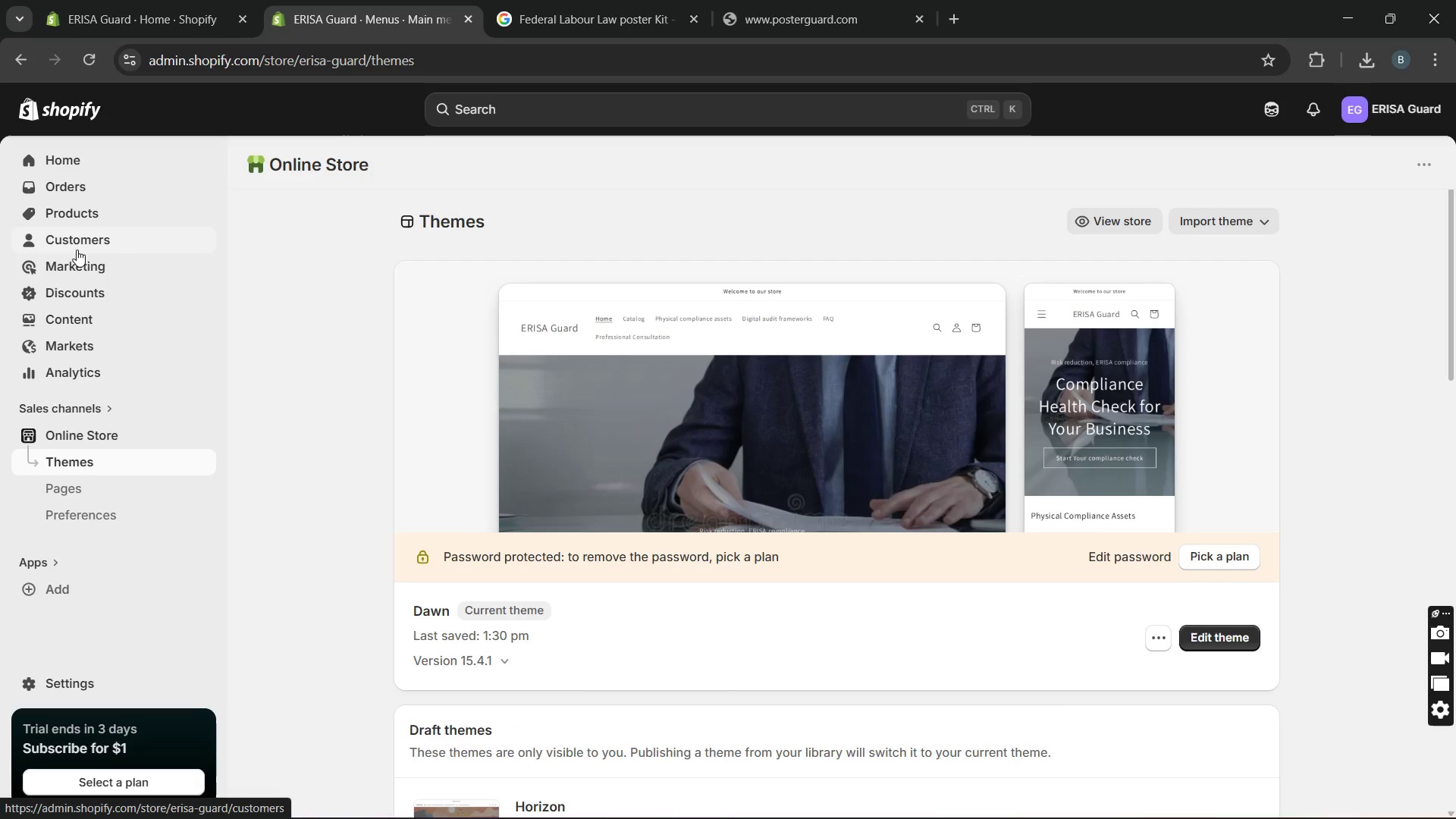 
left_click([77, 215])
 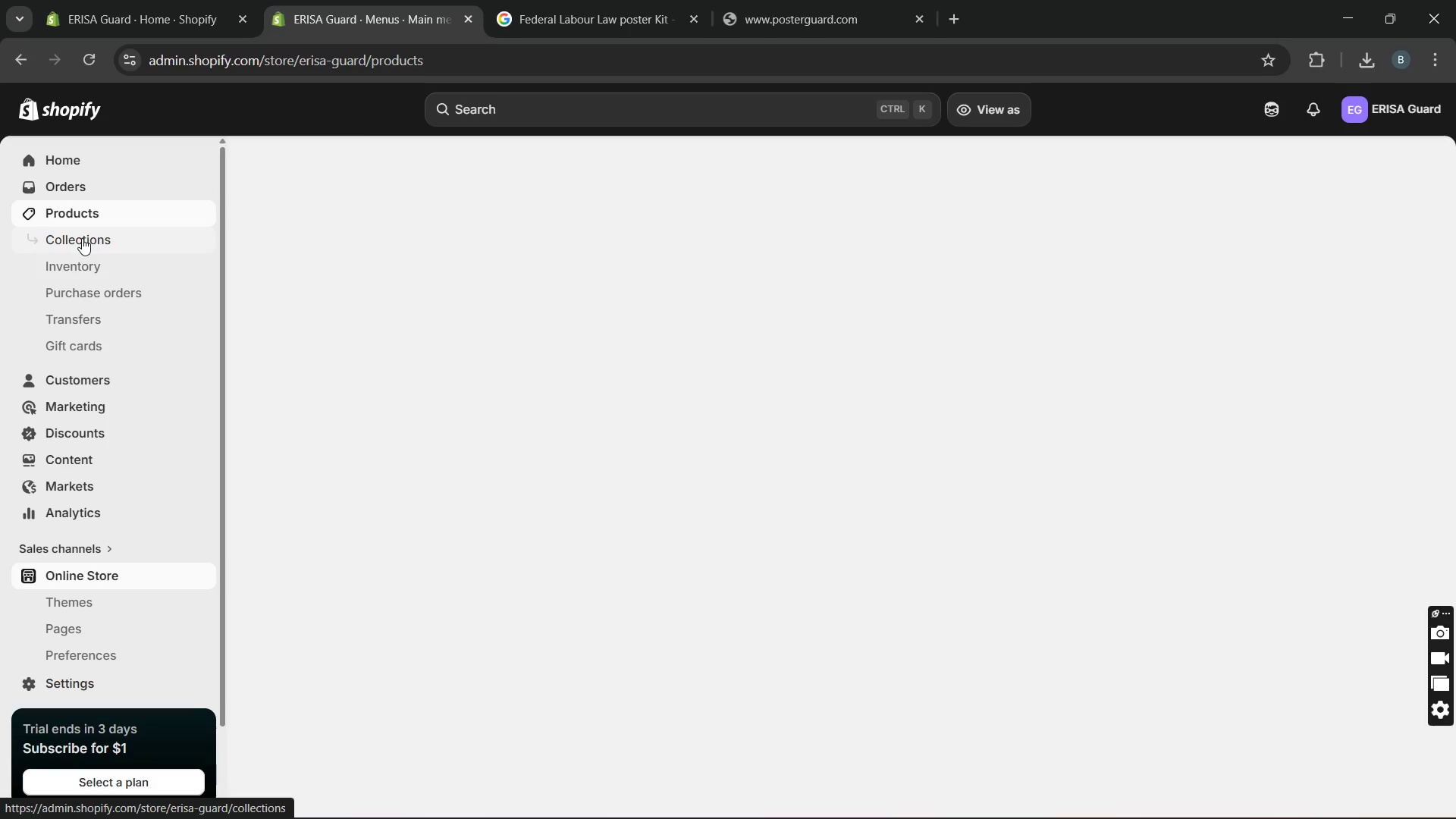 
left_click([82, 238])
 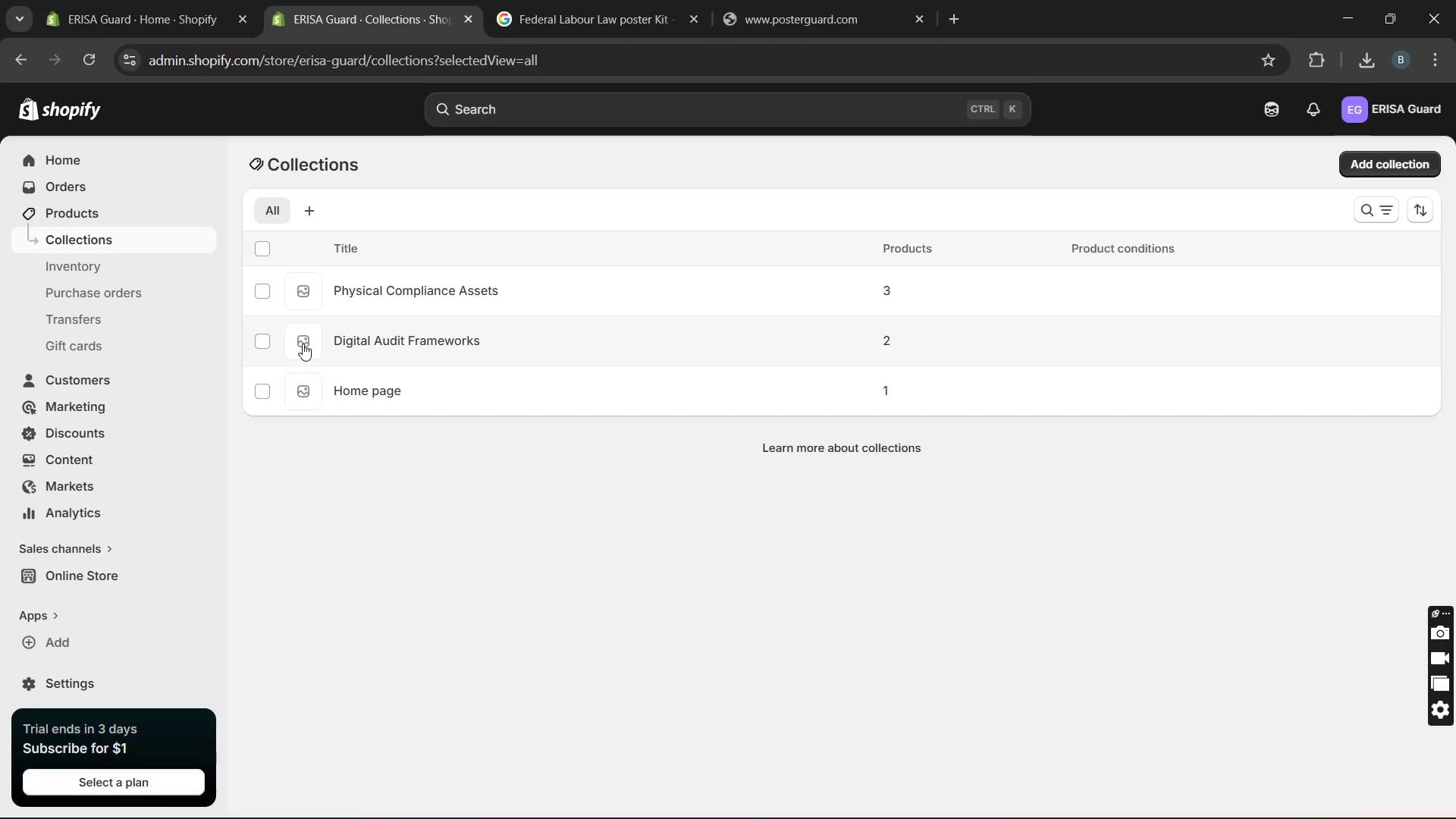 
wait(6.03)
 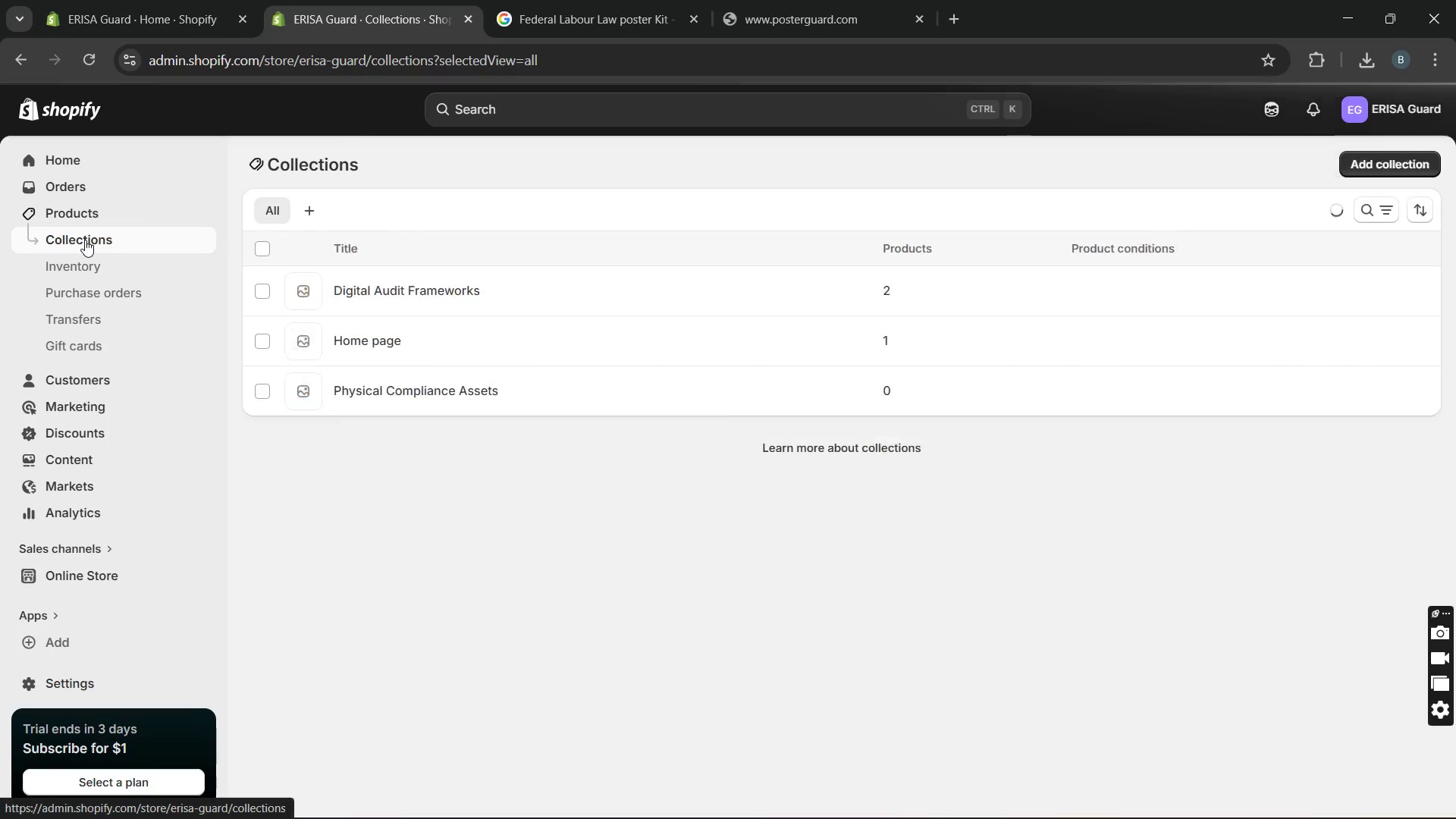 
mouse_move([111, 563])
 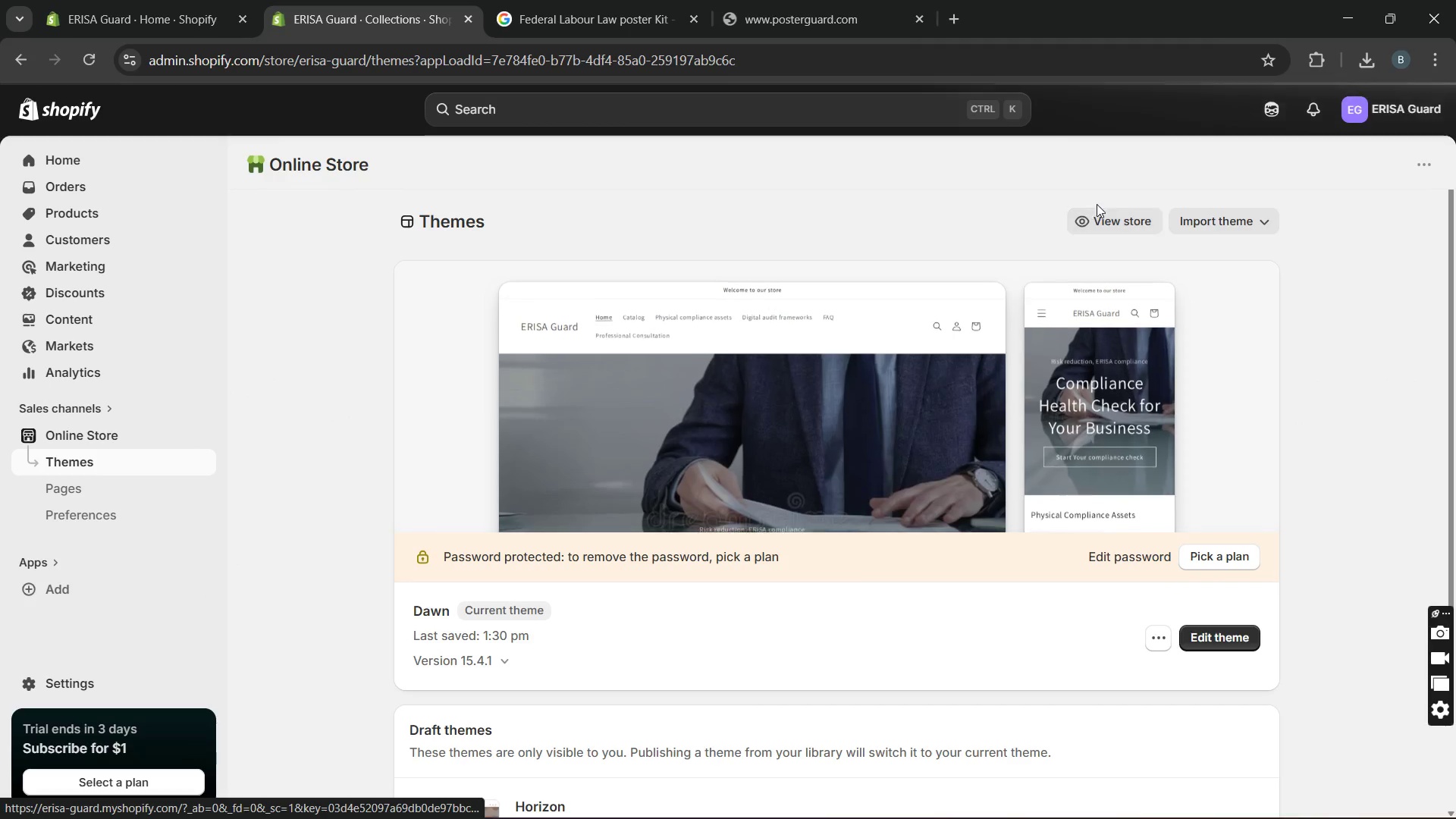 
left_click([1097, 209])
 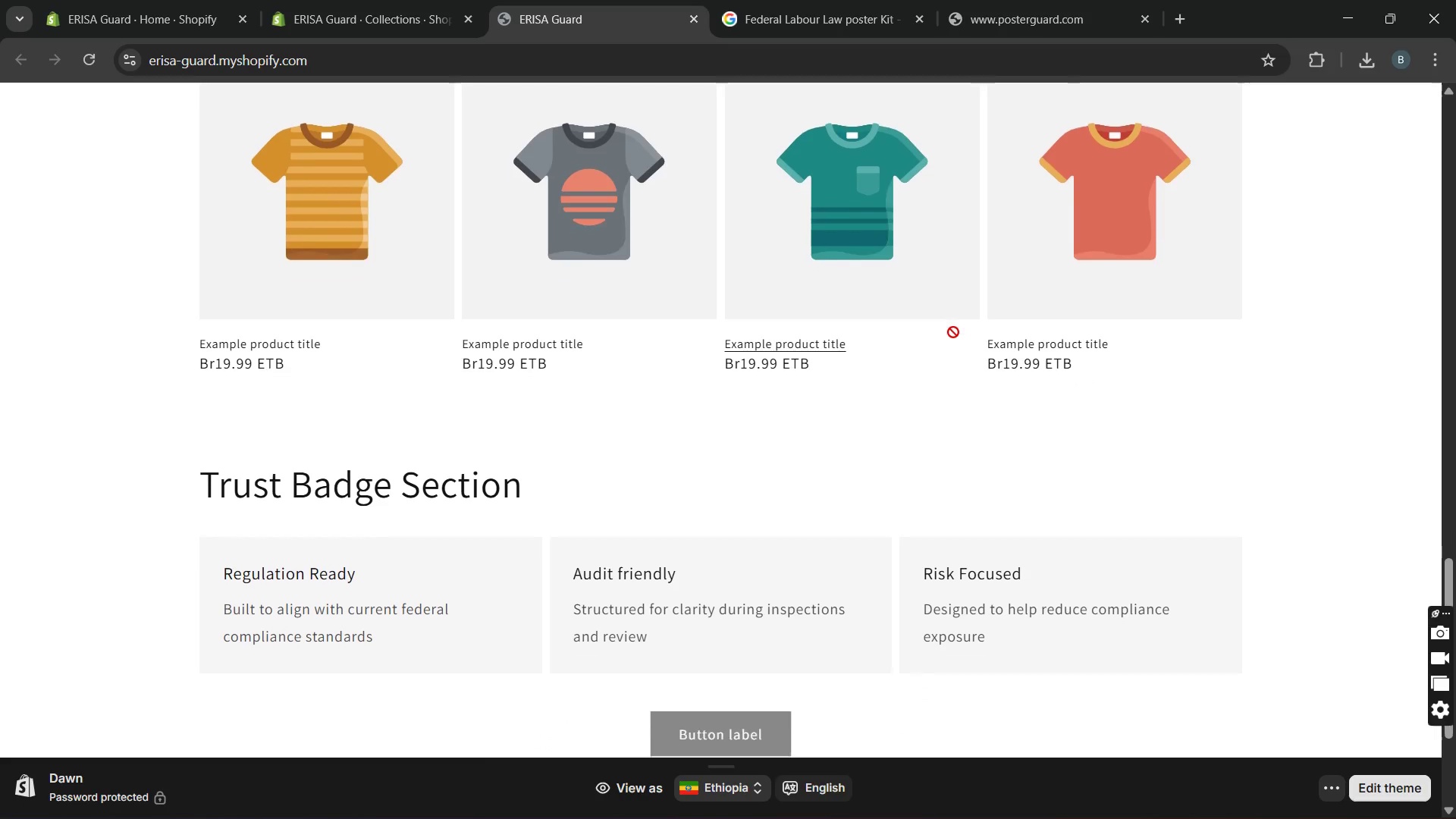 
wait(26.0)
 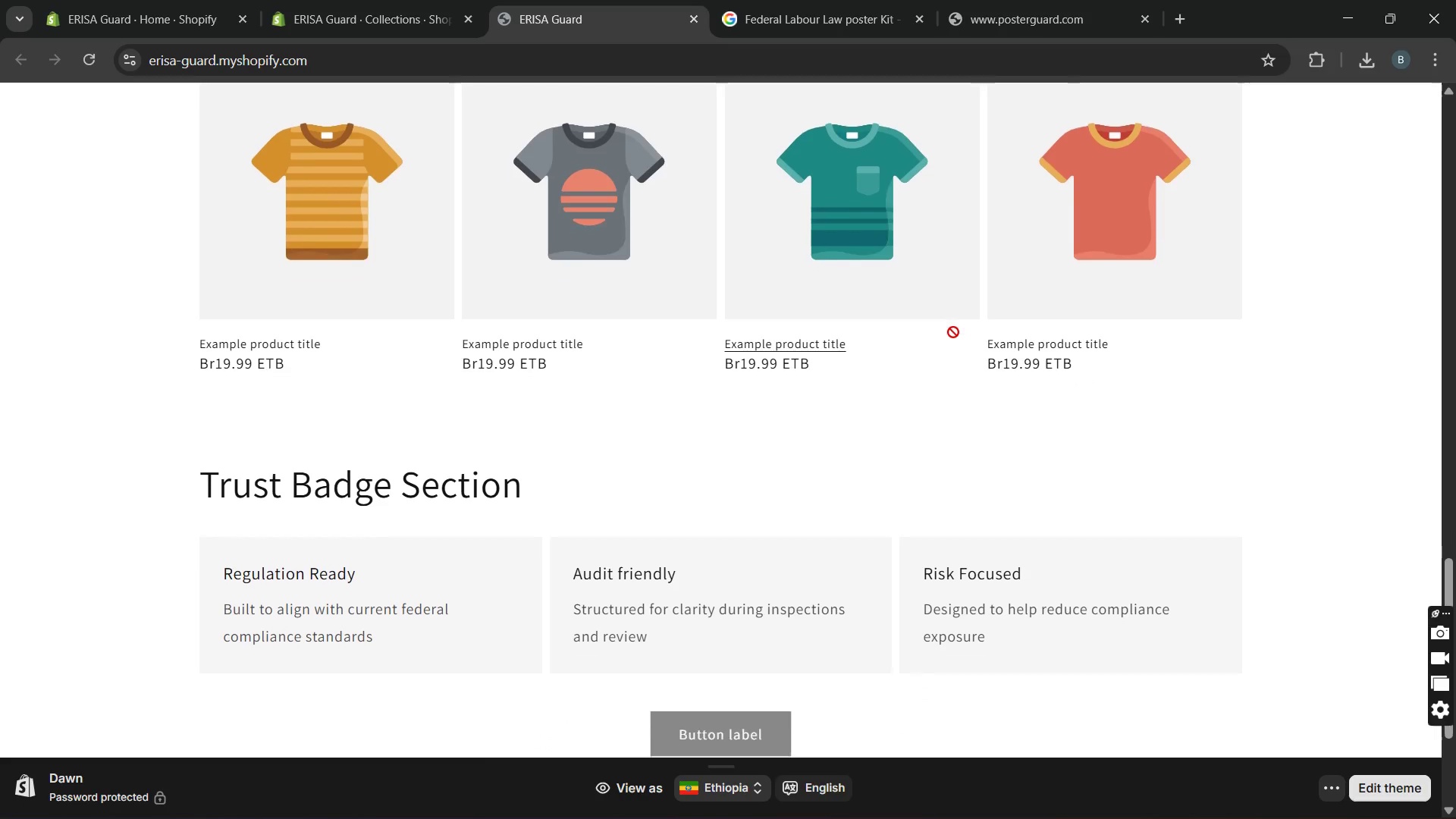 
left_click([170, 11])
 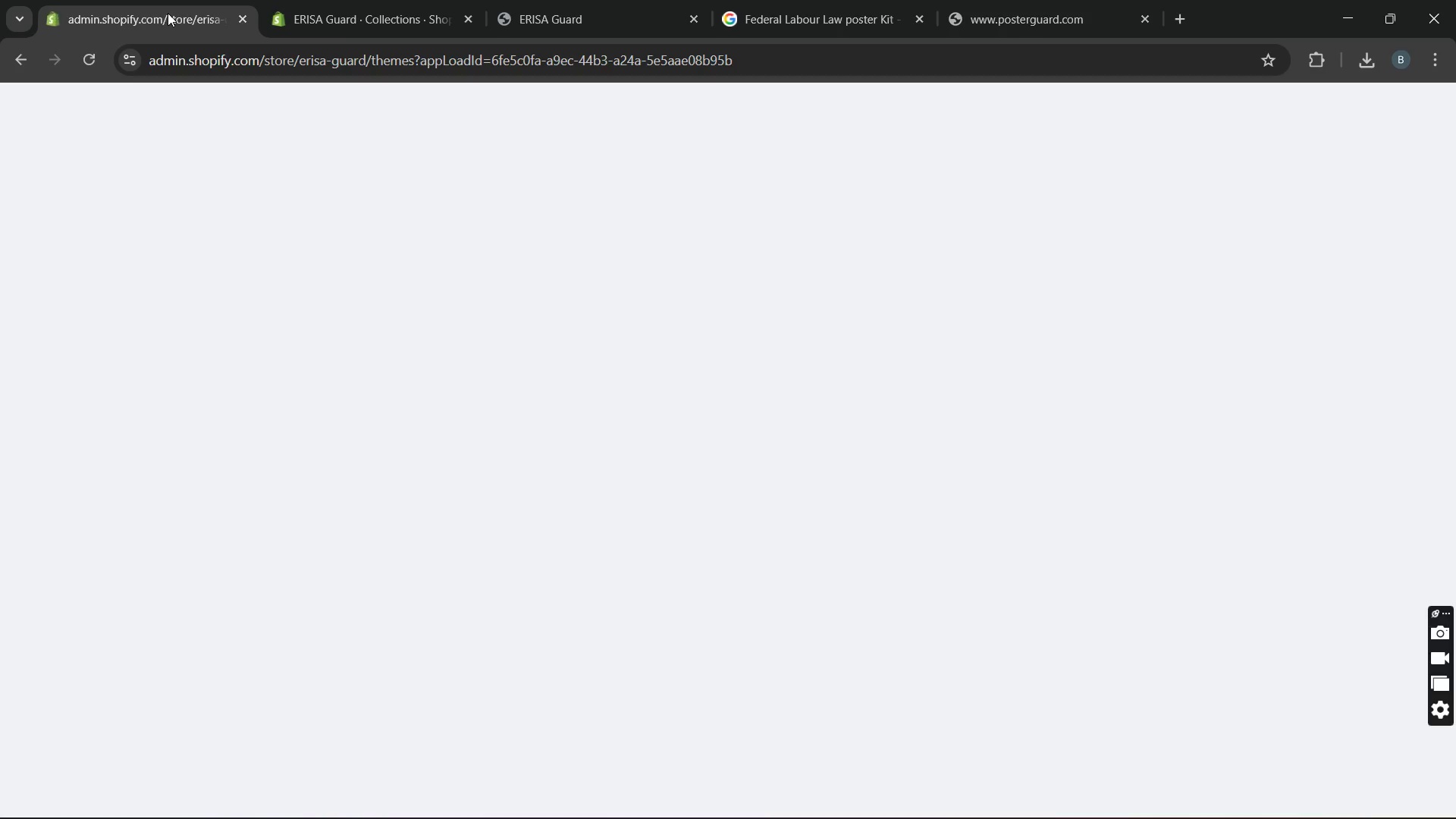 
mouse_move([331, 38])
 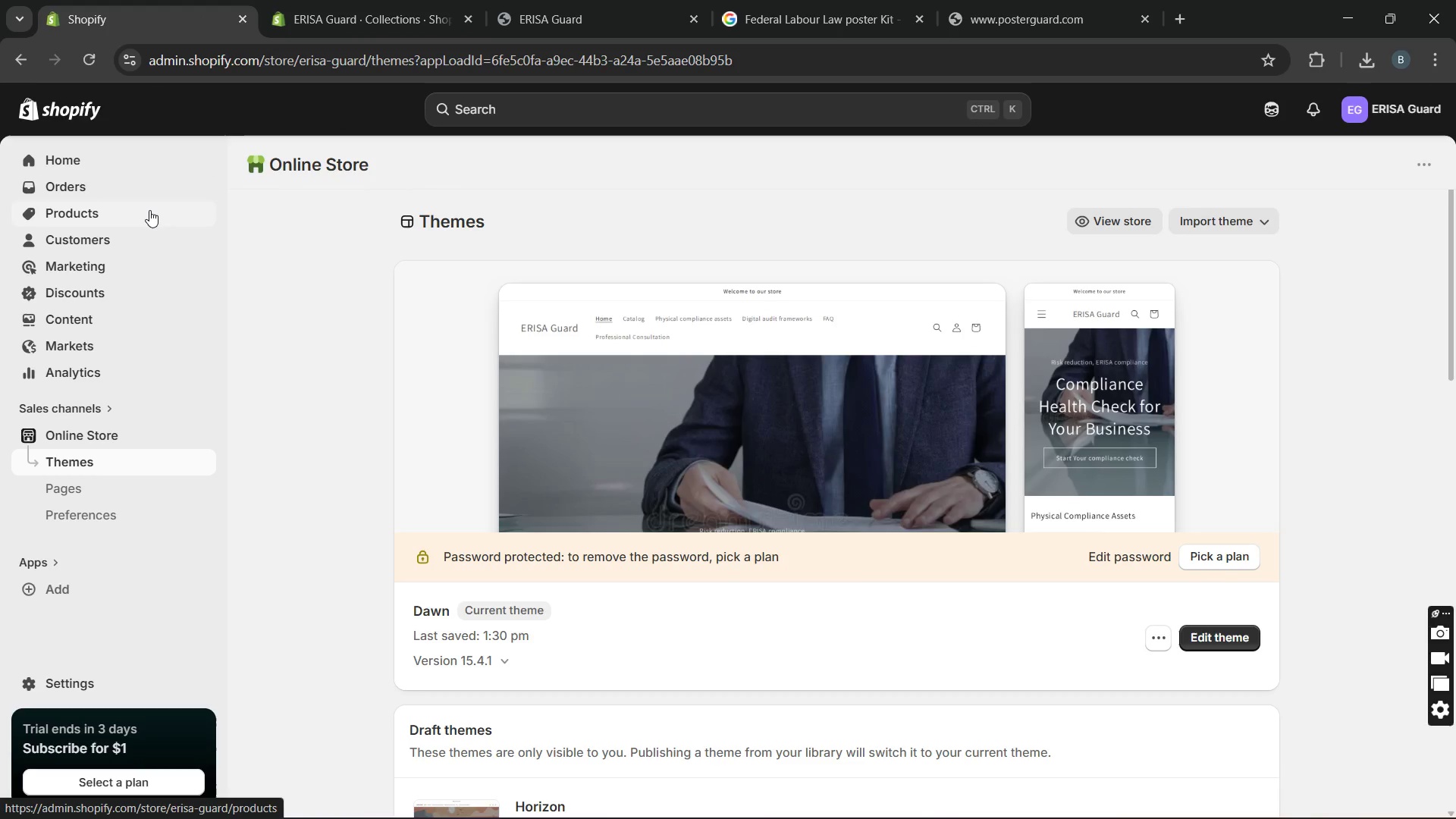 
wait(8.12)
 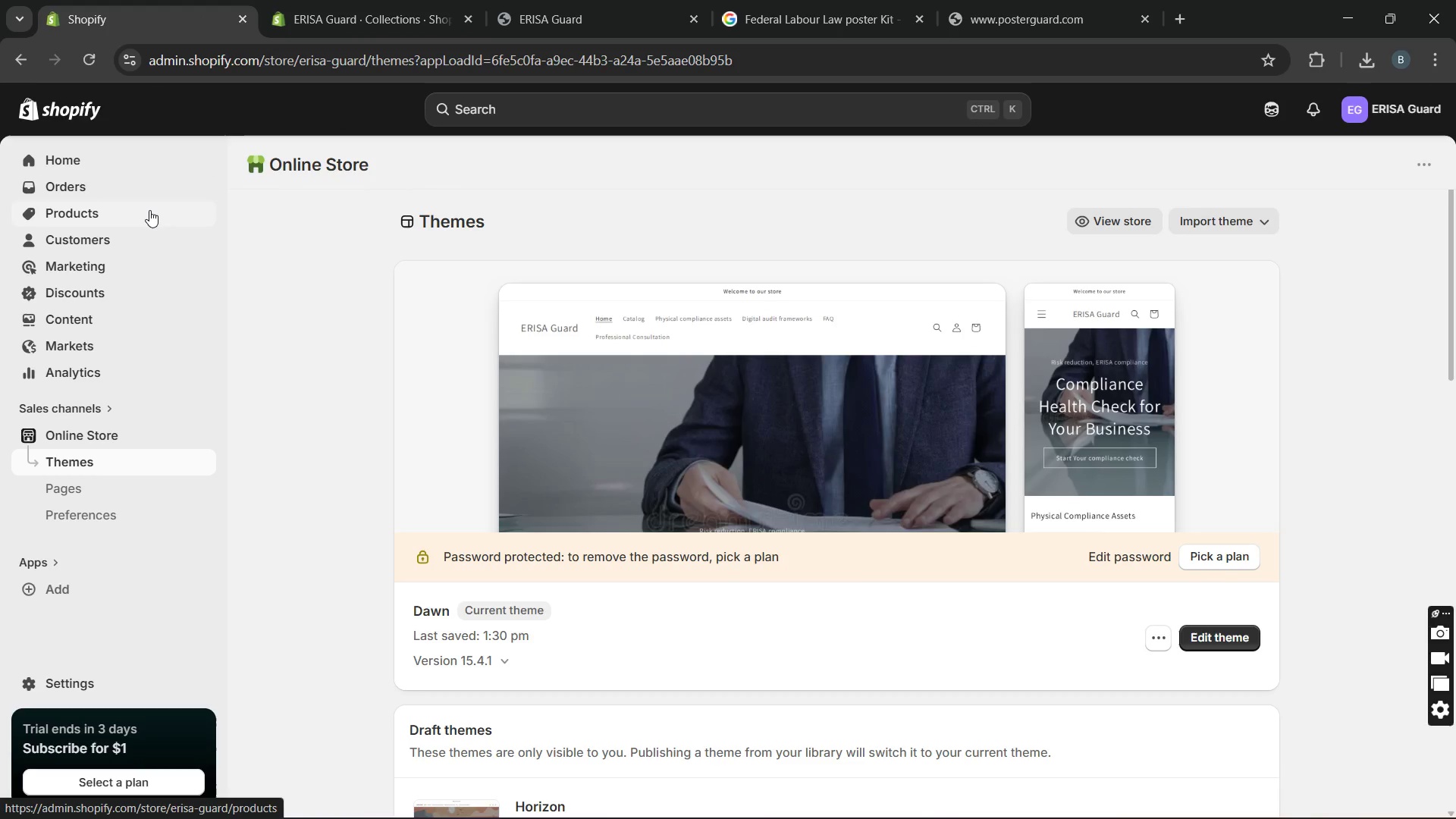 
left_click([660, 435])
 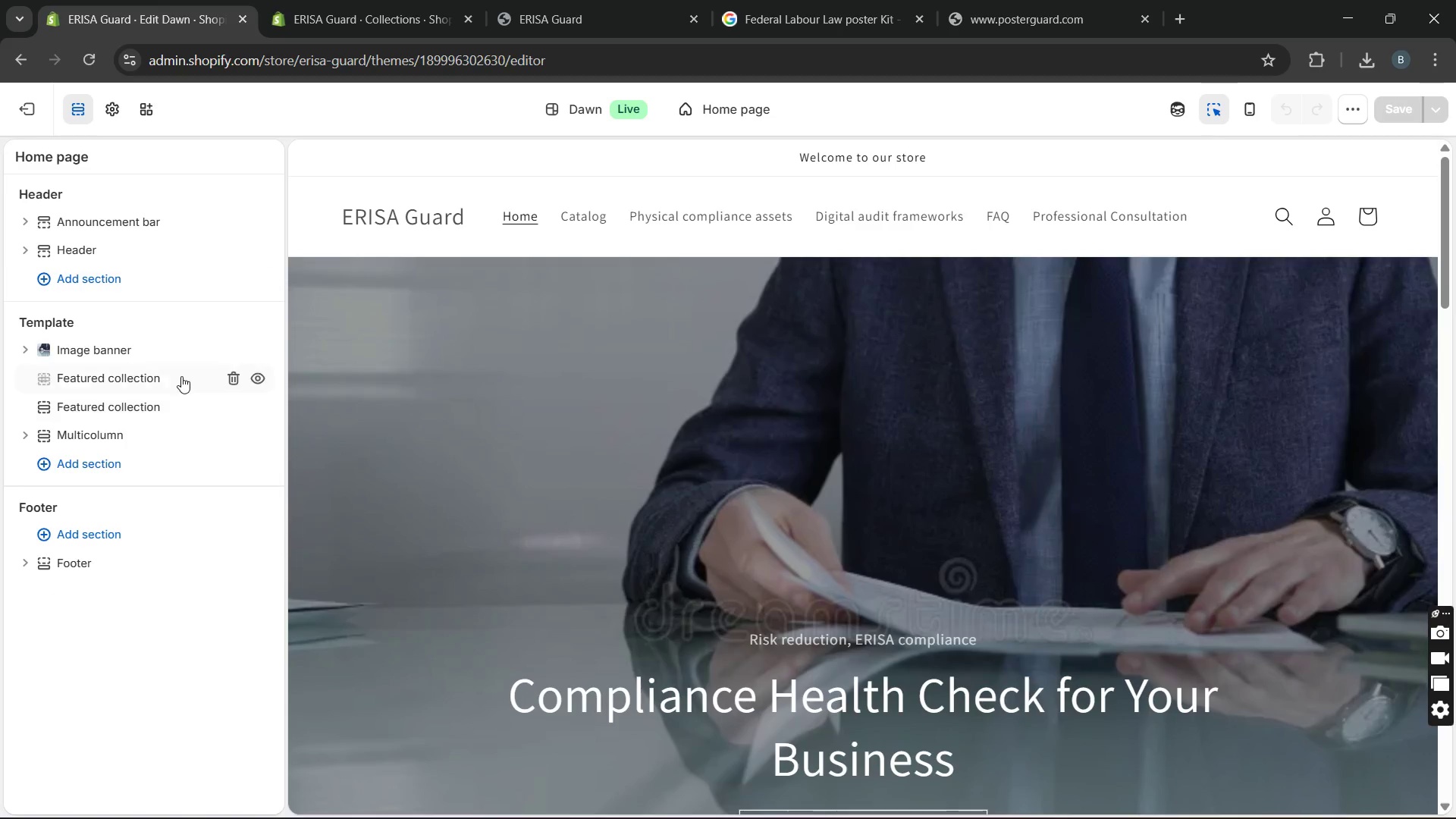 
wait(6.23)
 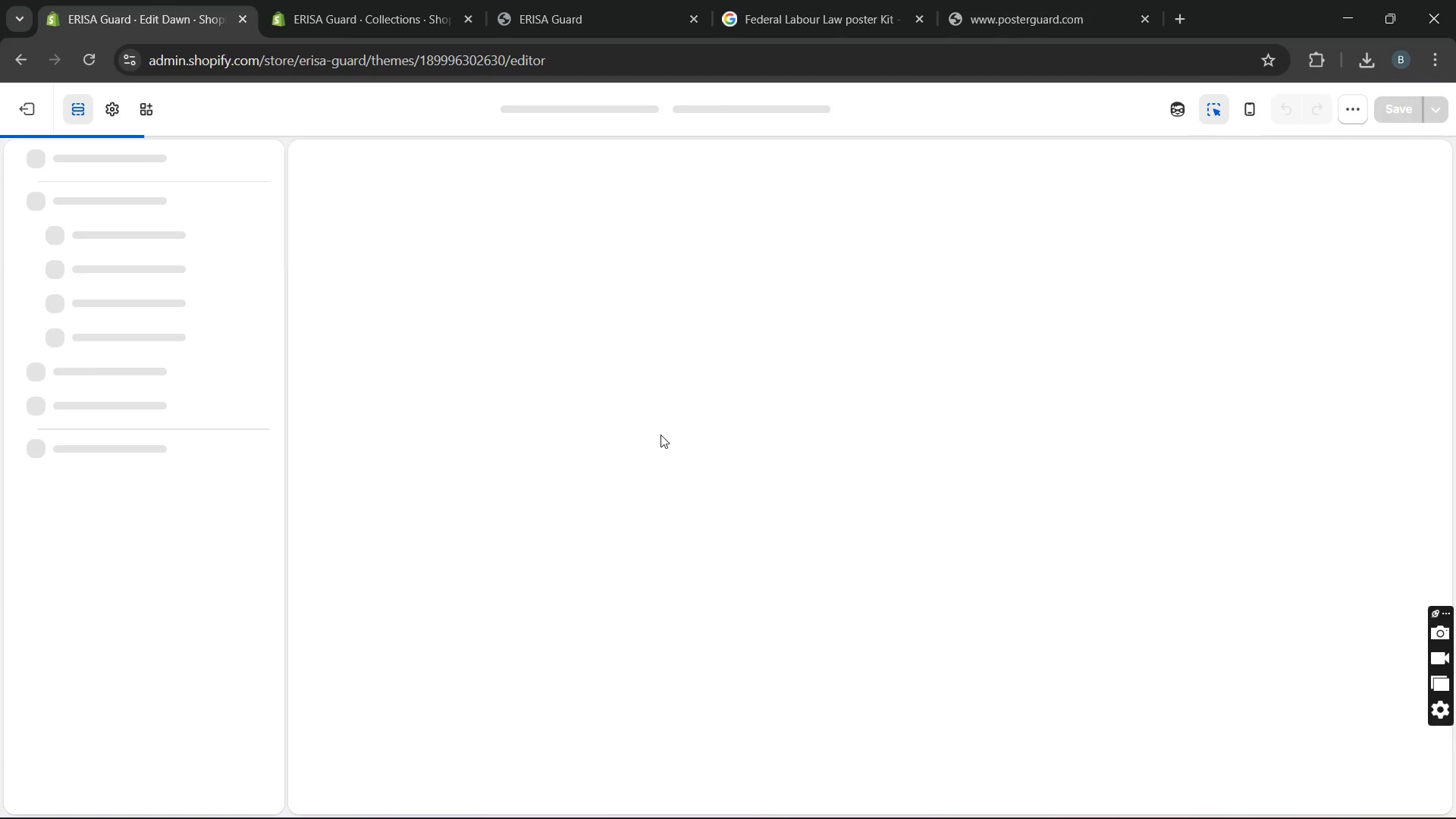 
left_click([162, 378])
 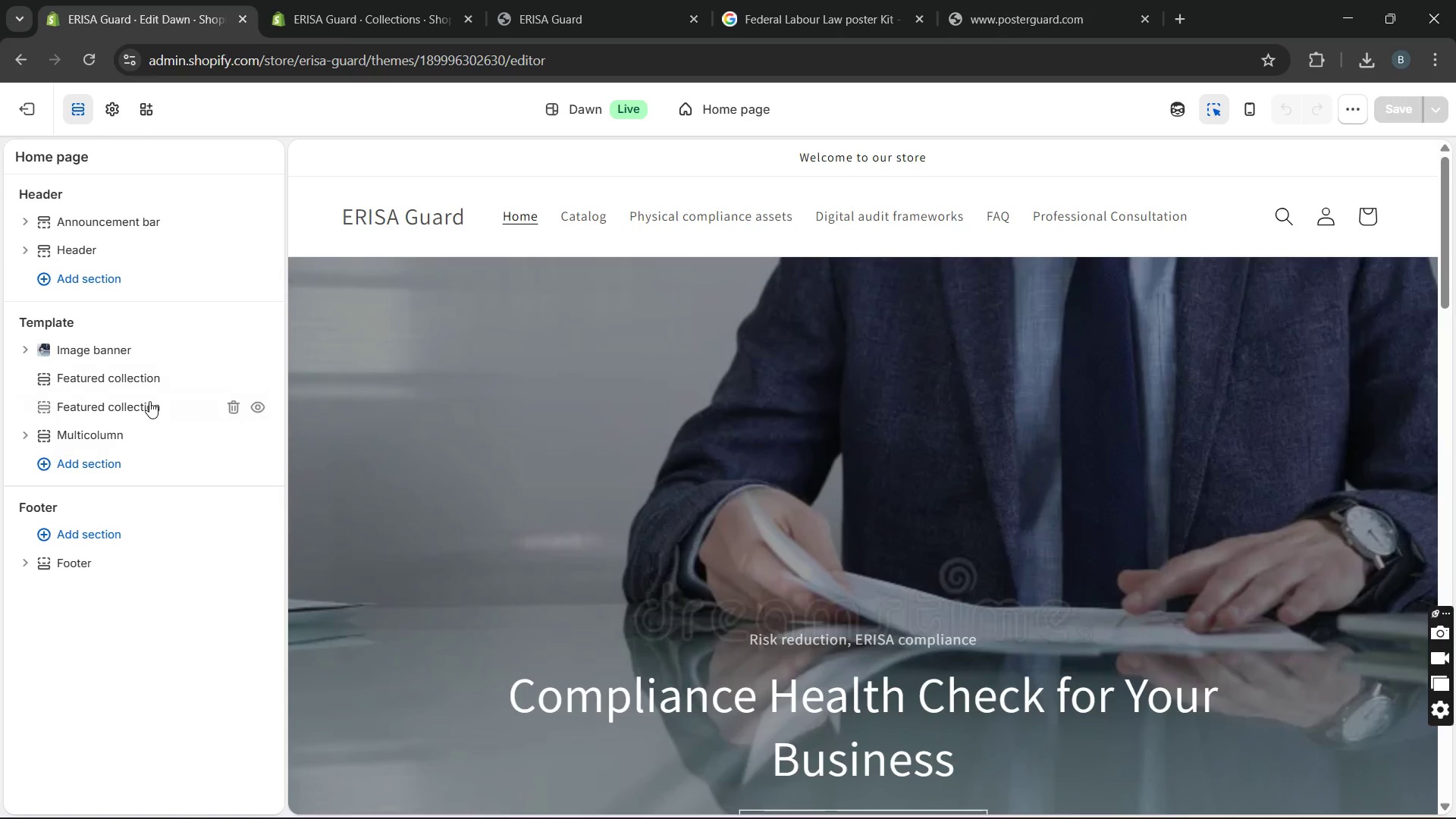 
left_click([149, 401])
 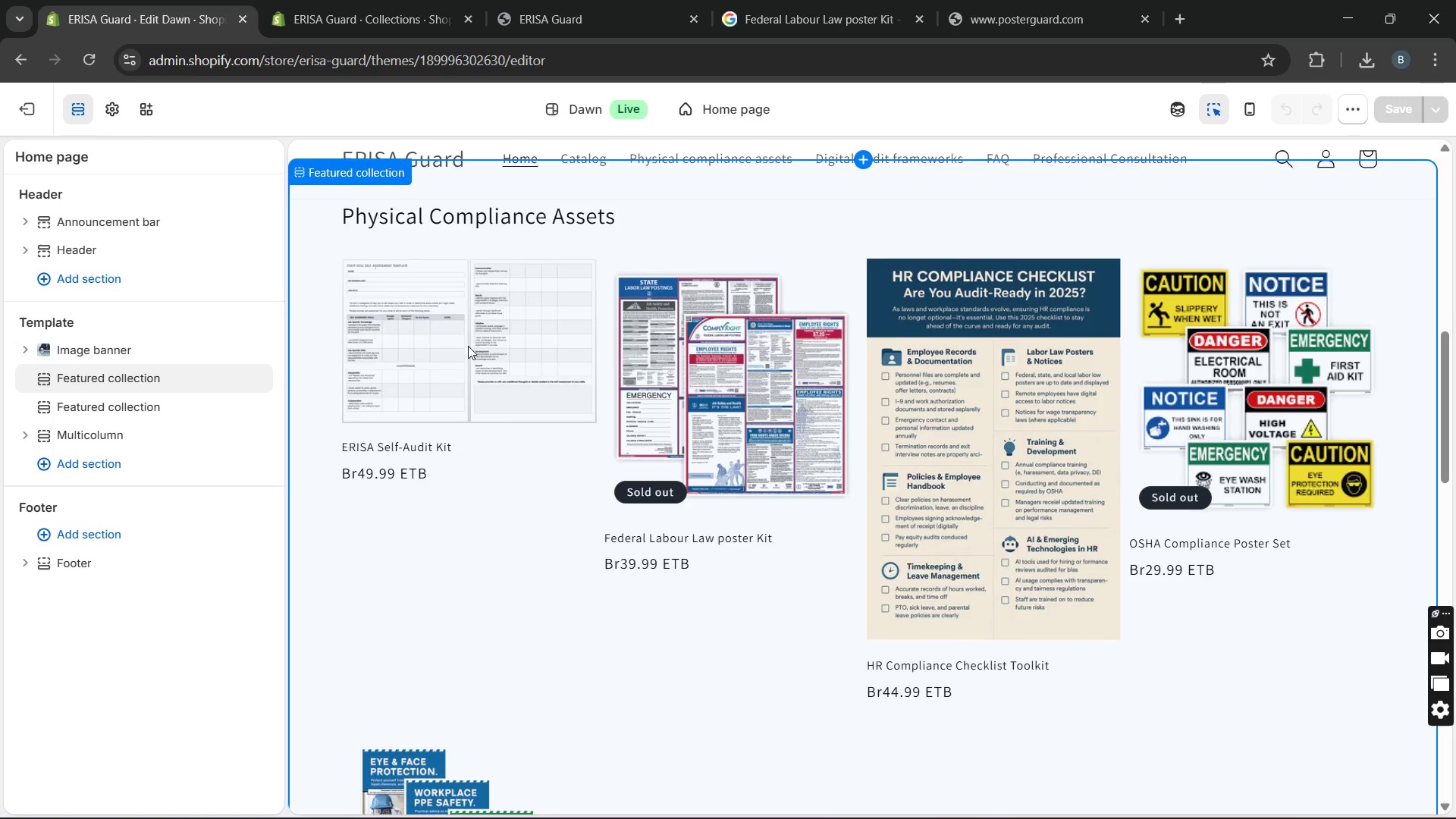 
left_click([474, 235])
 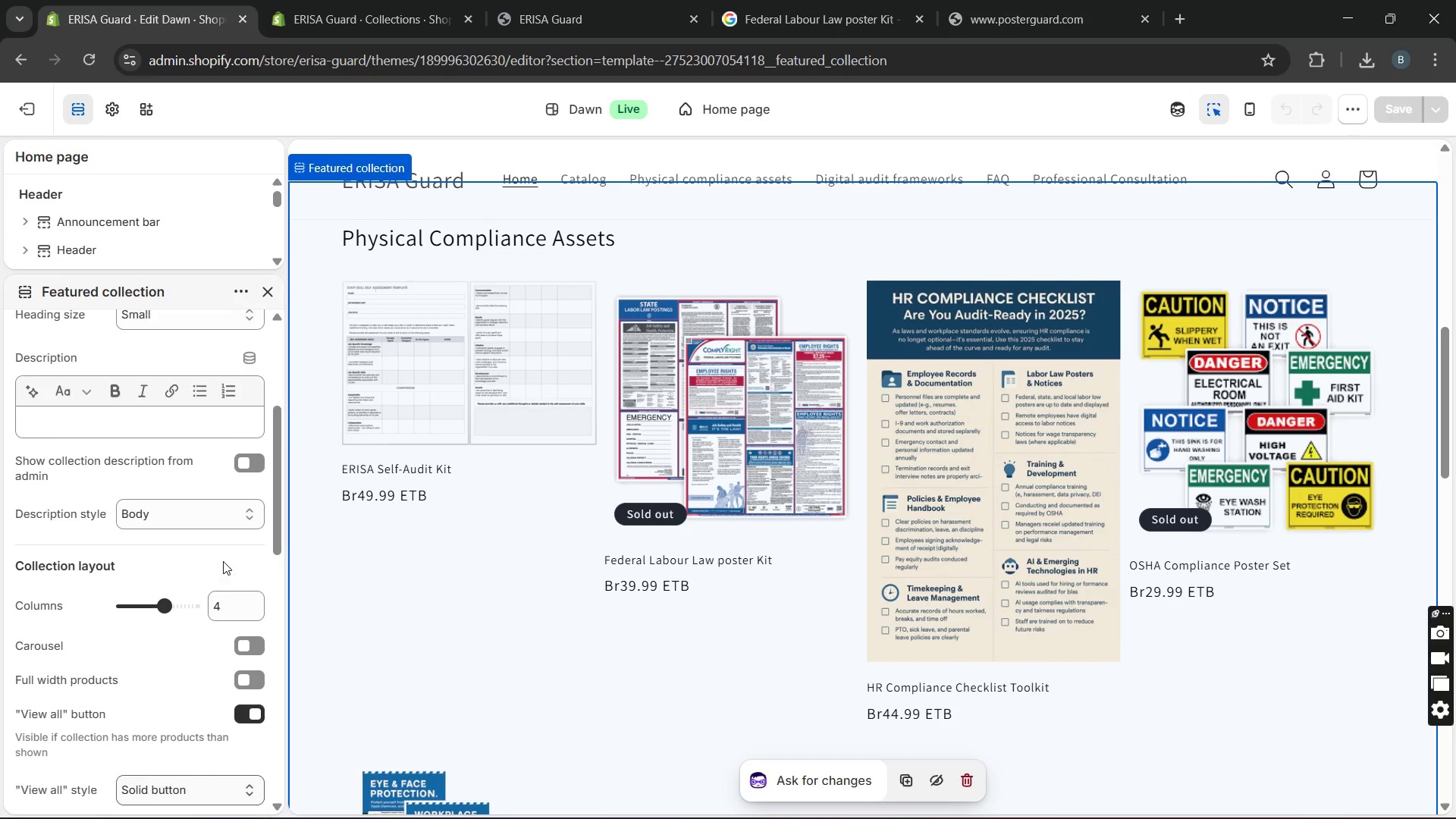 
wait(16.06)
 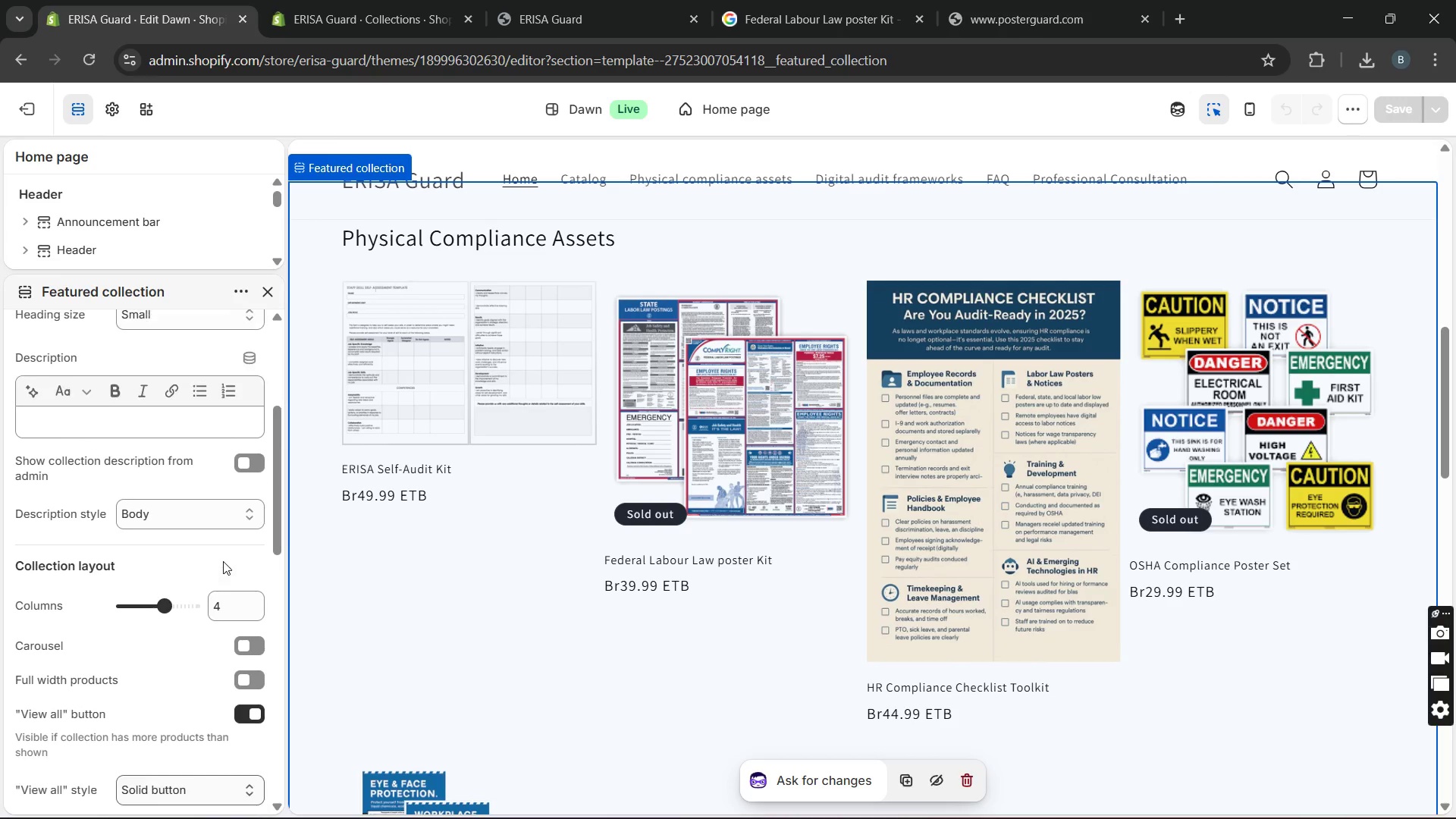 
left_click([247, 340])
 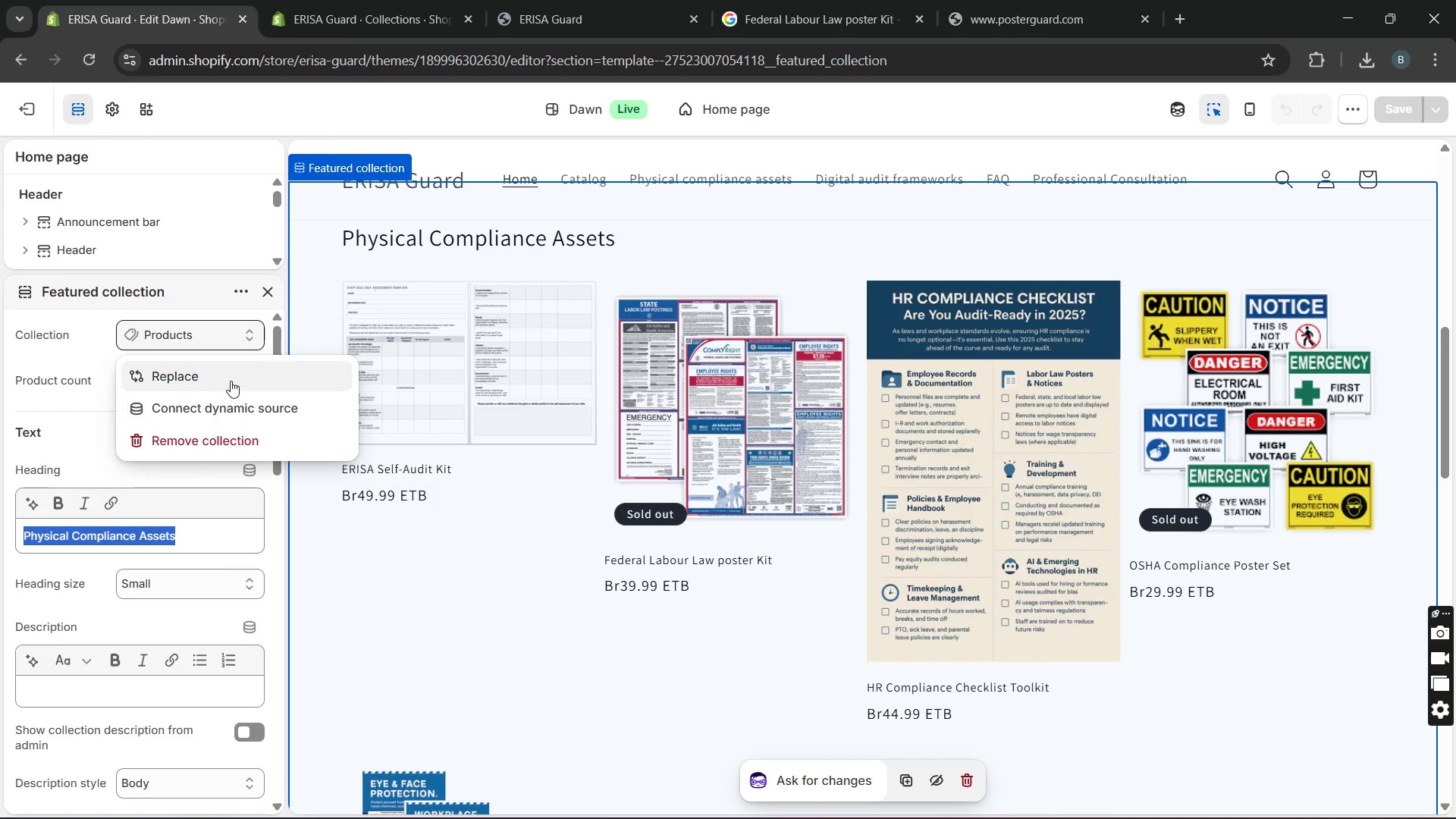 
wait(6.19)
 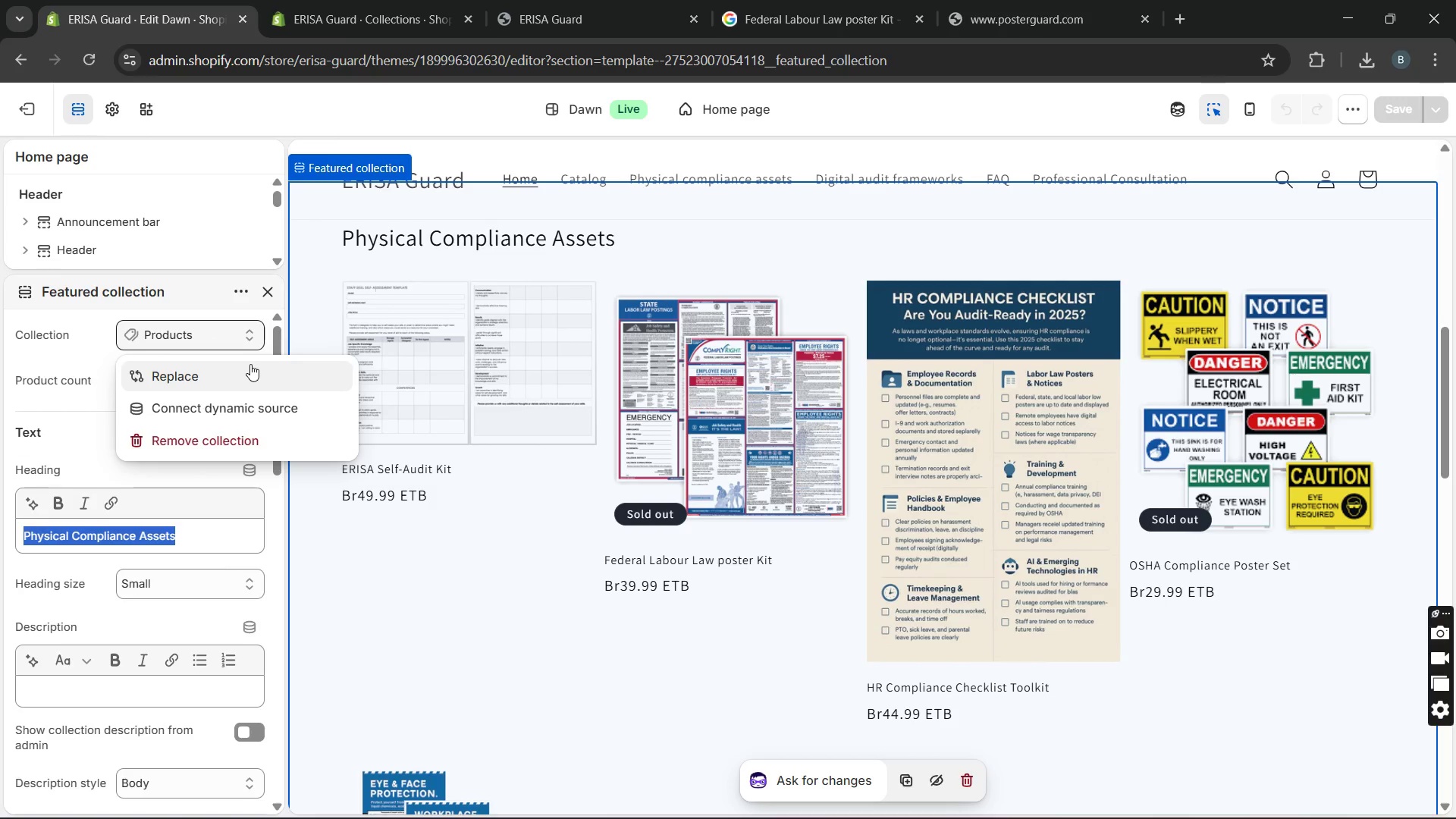 
left_click([251, 339])
 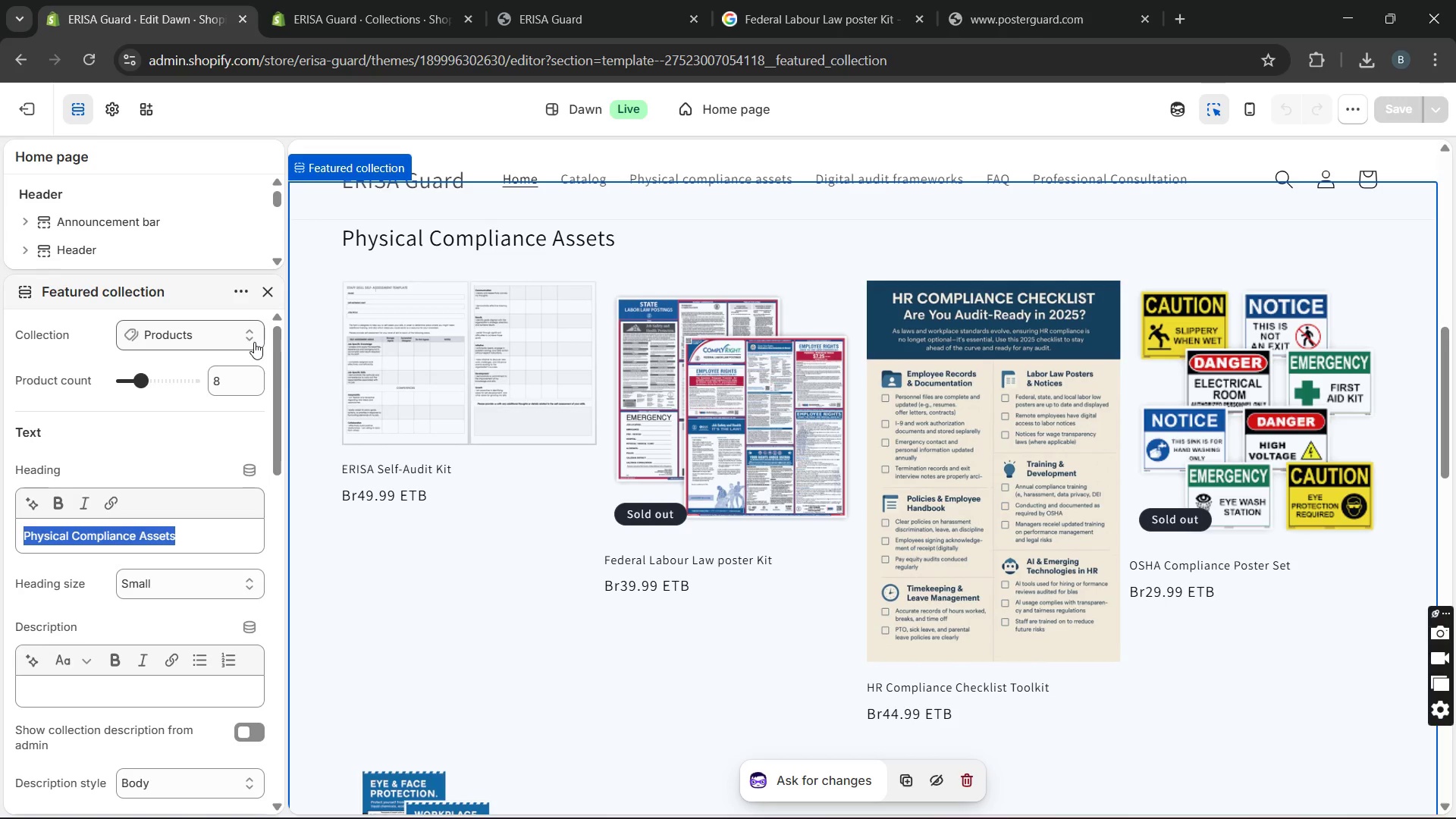 
left_click([254, 342])
 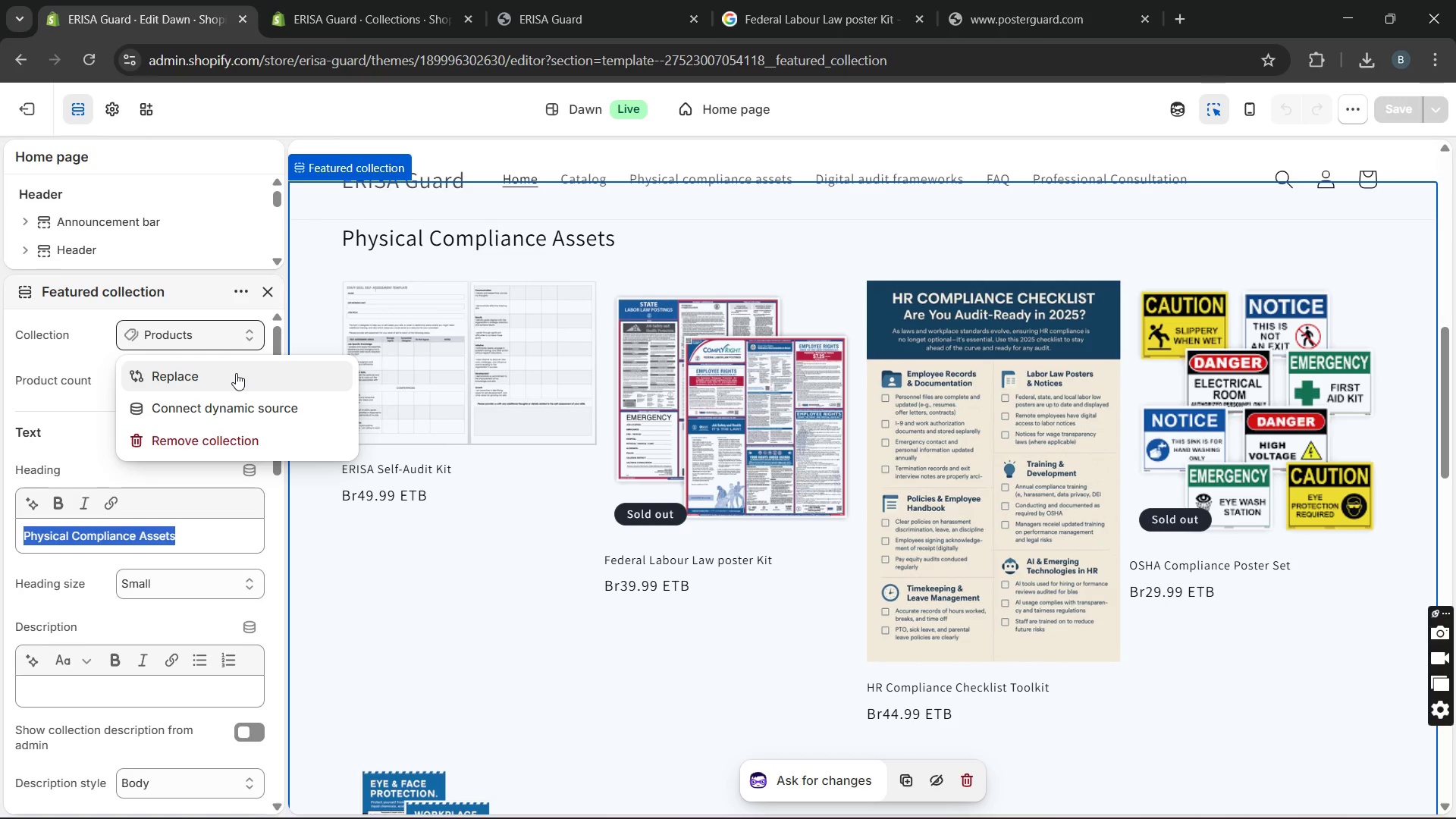 
left_click([236, 373])
 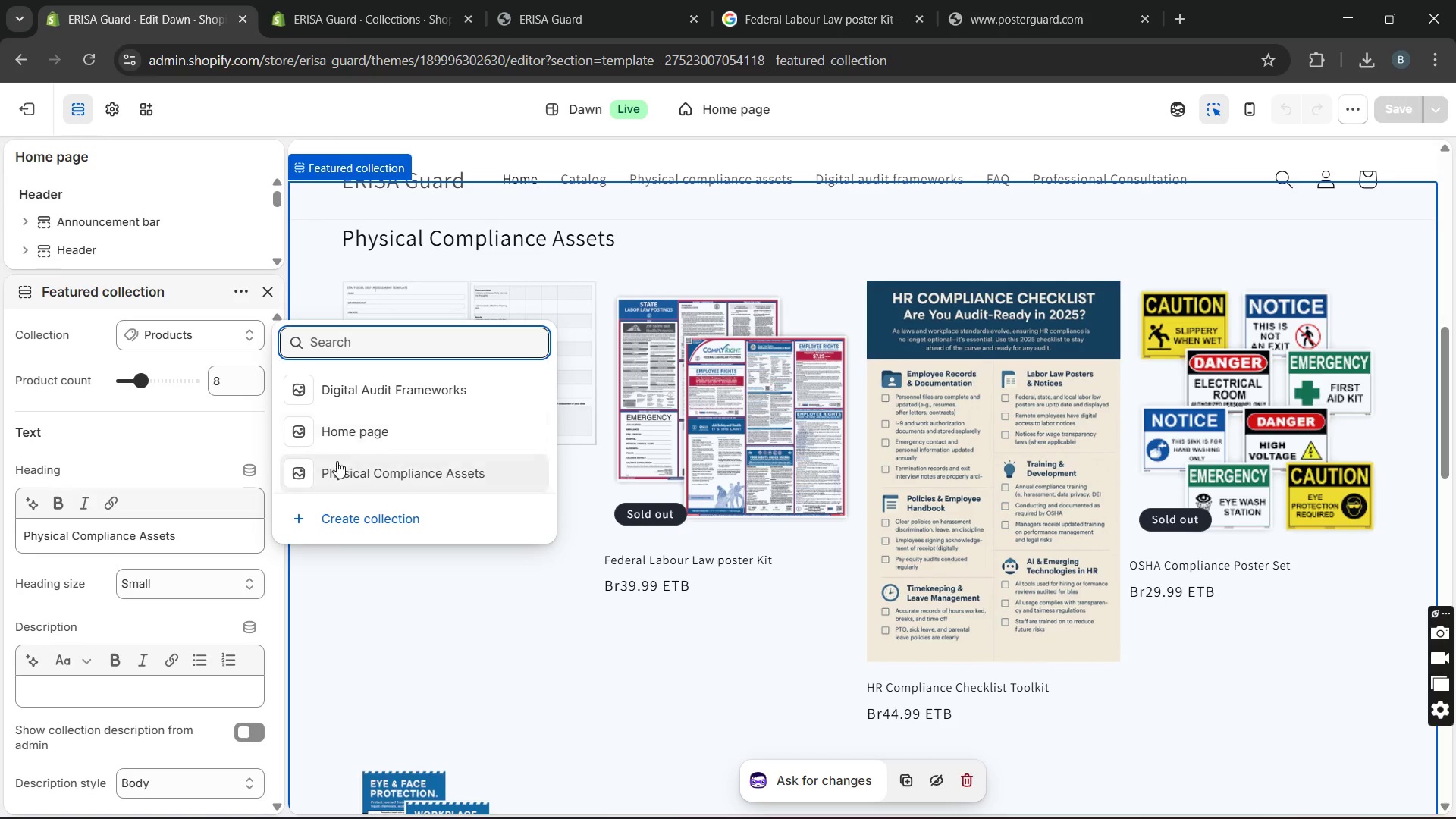 
wait(5.67)
 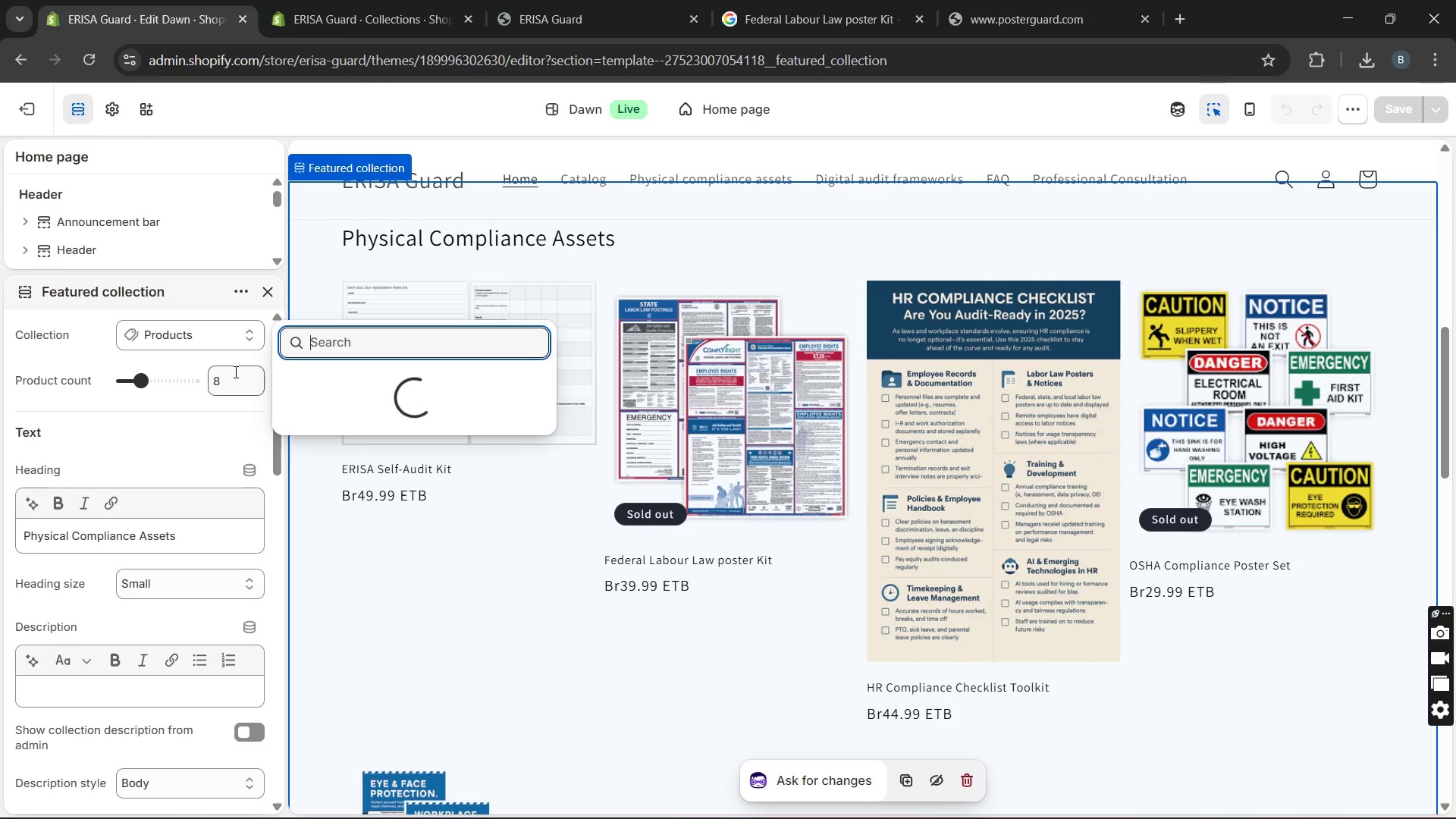 
mouse_move([344, 488])
 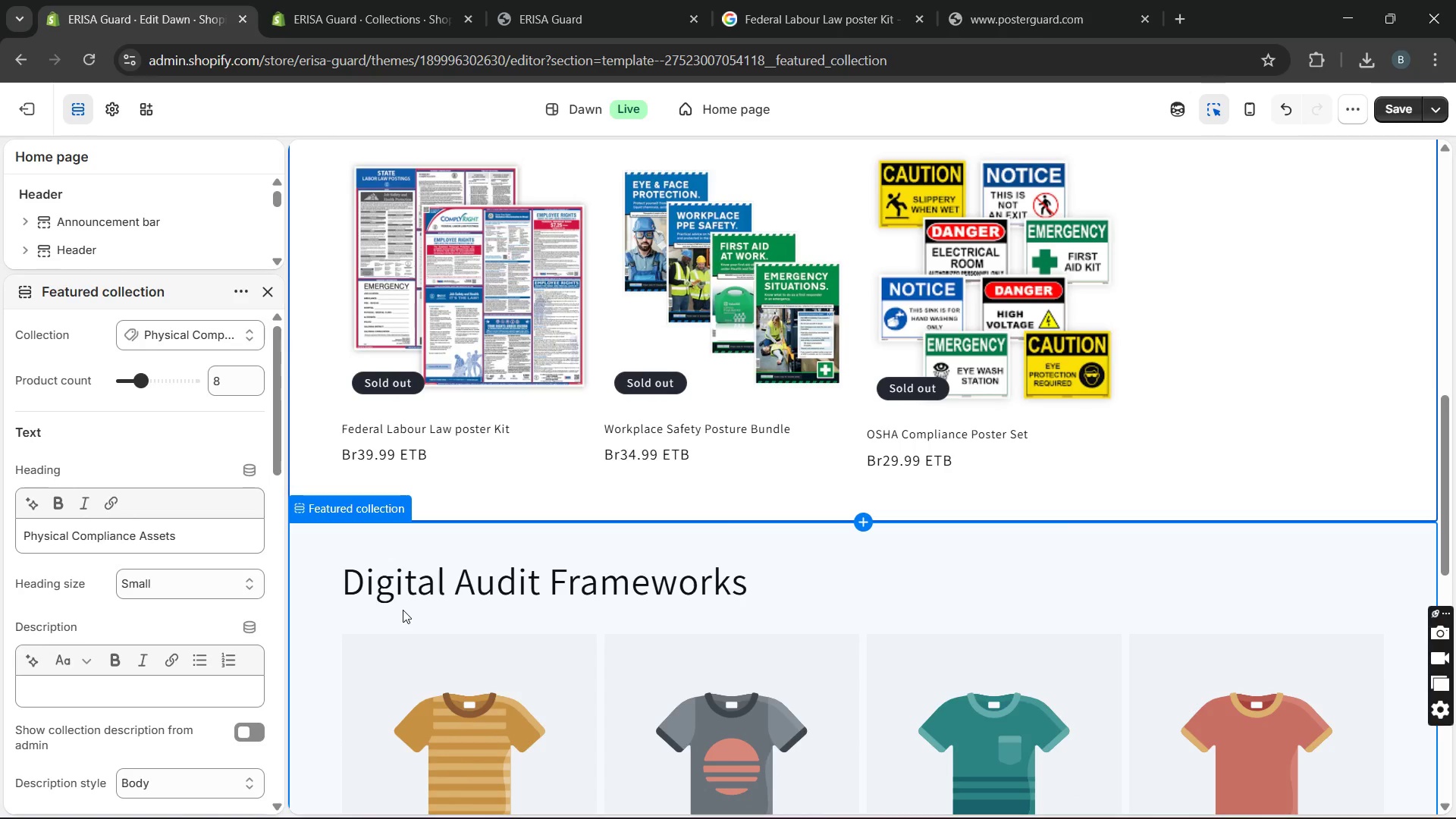 
left_click([403, 610])
 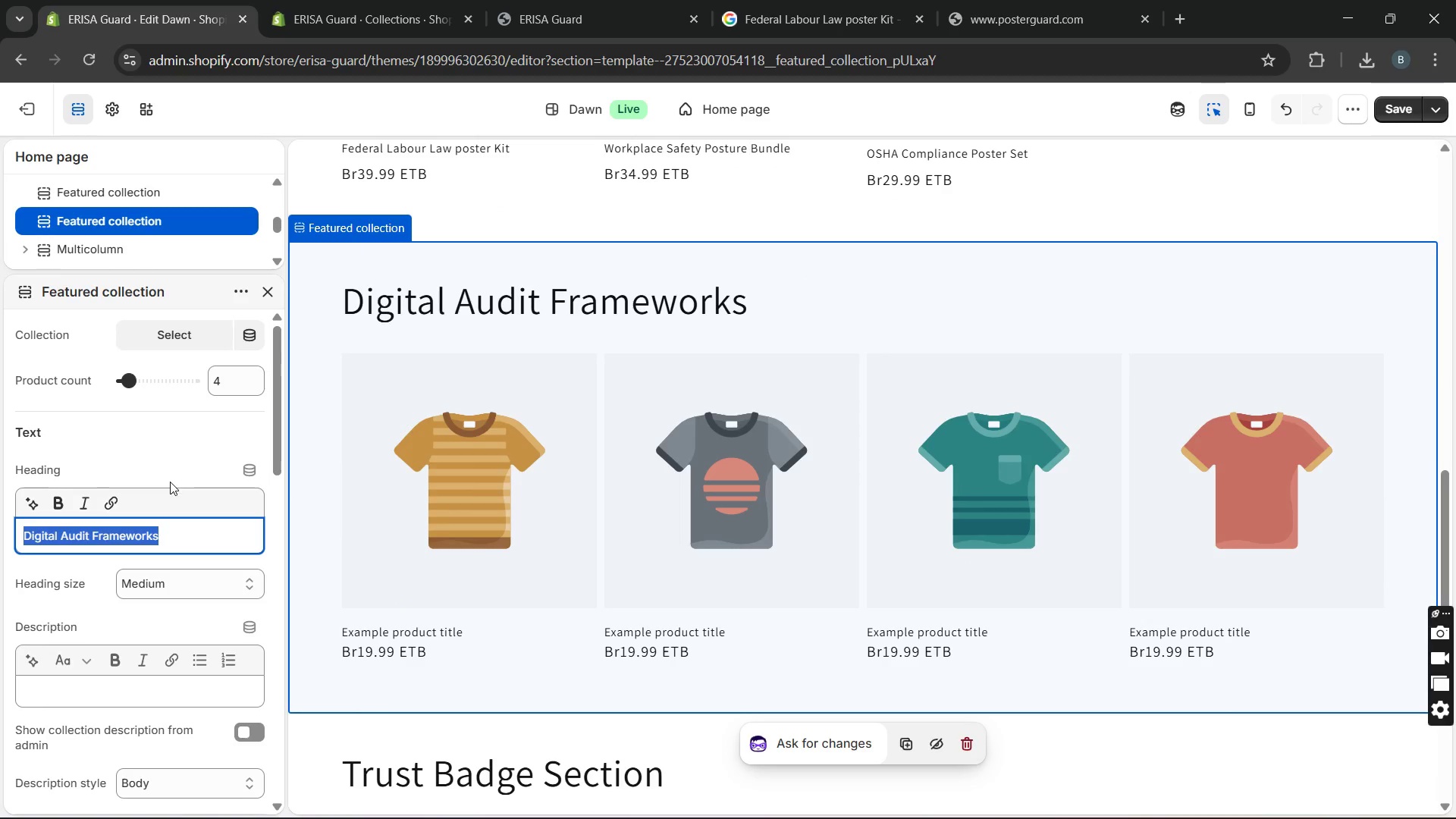 
wait(6.58)
 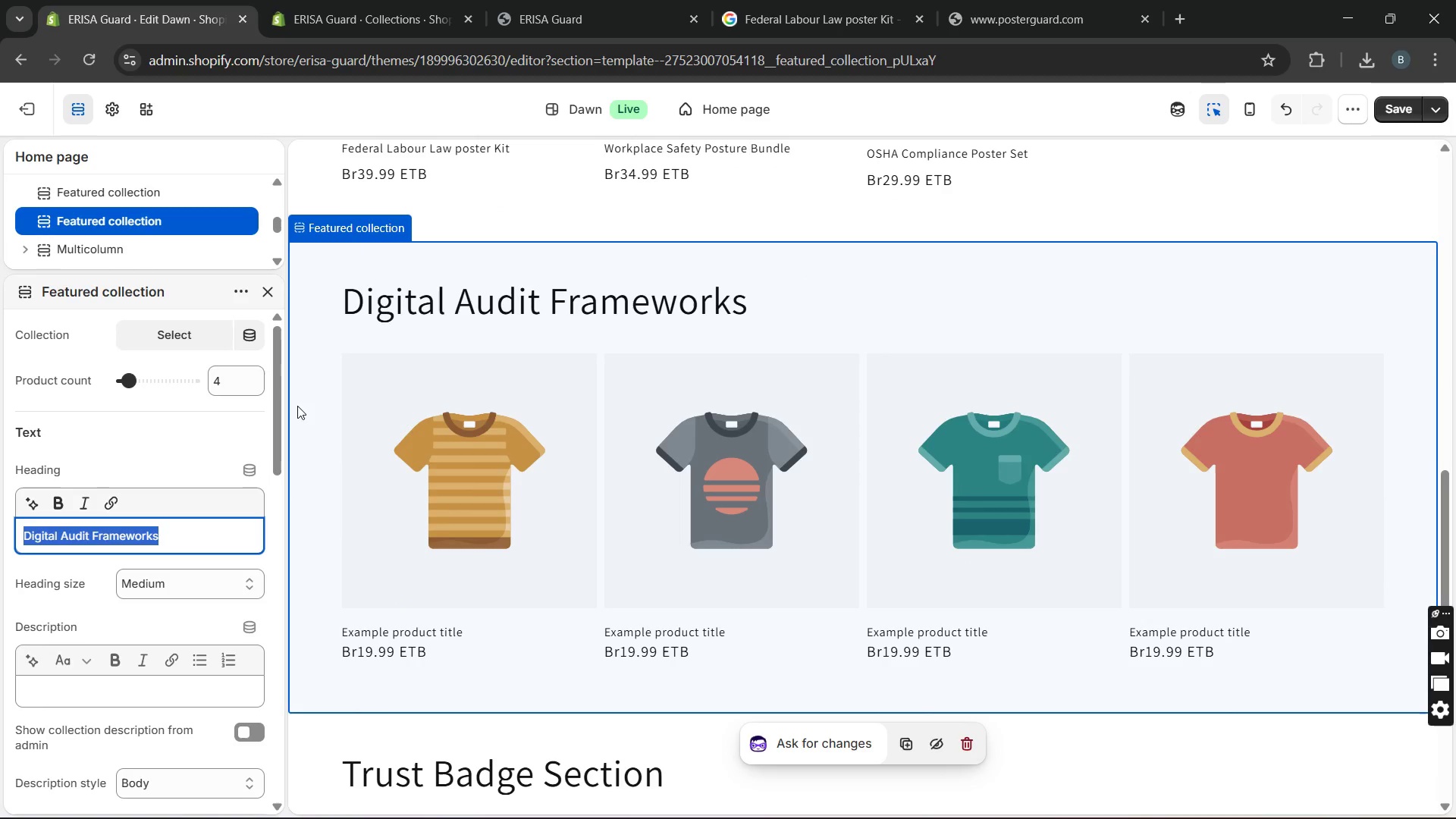 
left_click([229, 337])
 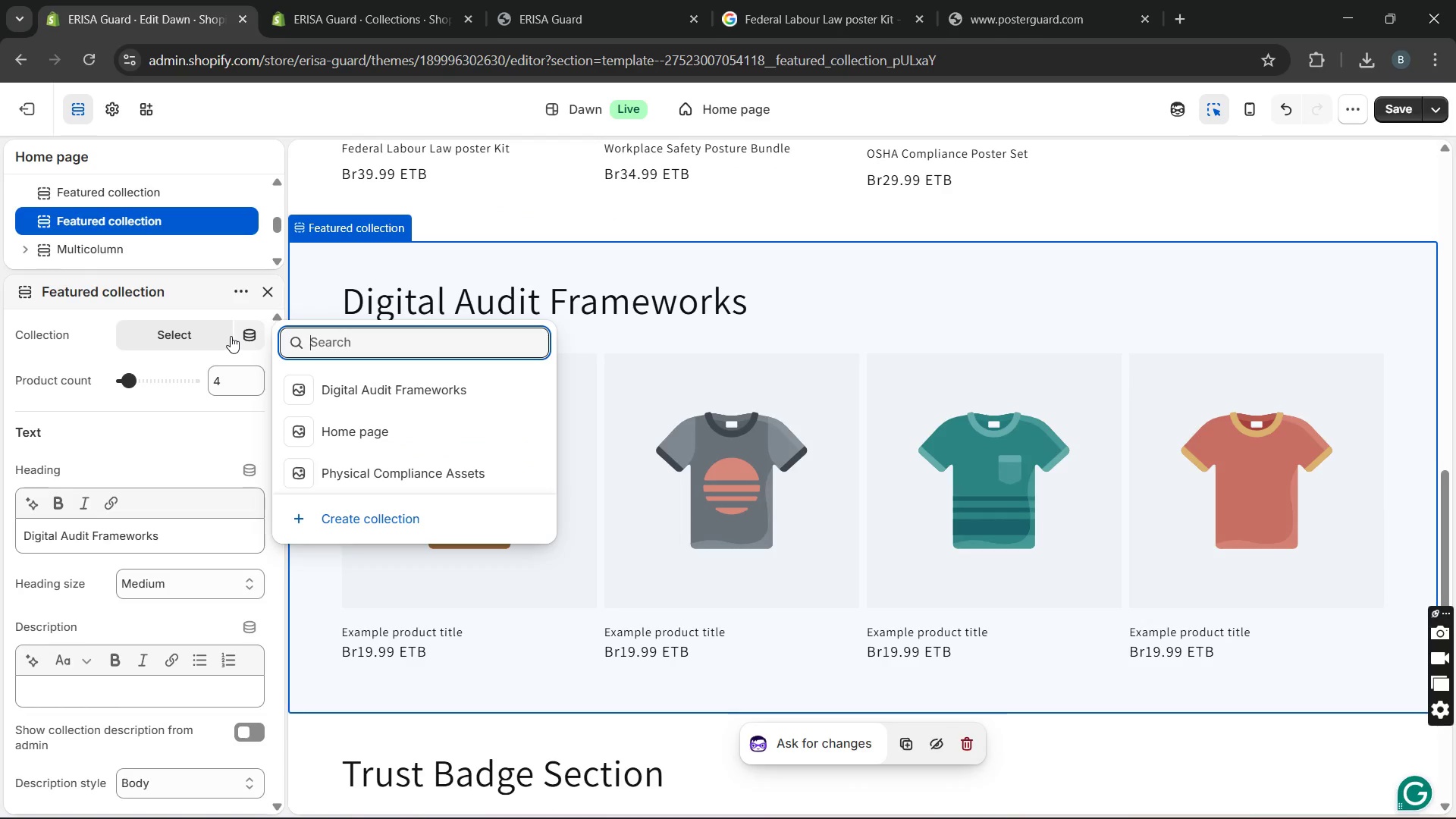 
mouse_move([385, 381])
 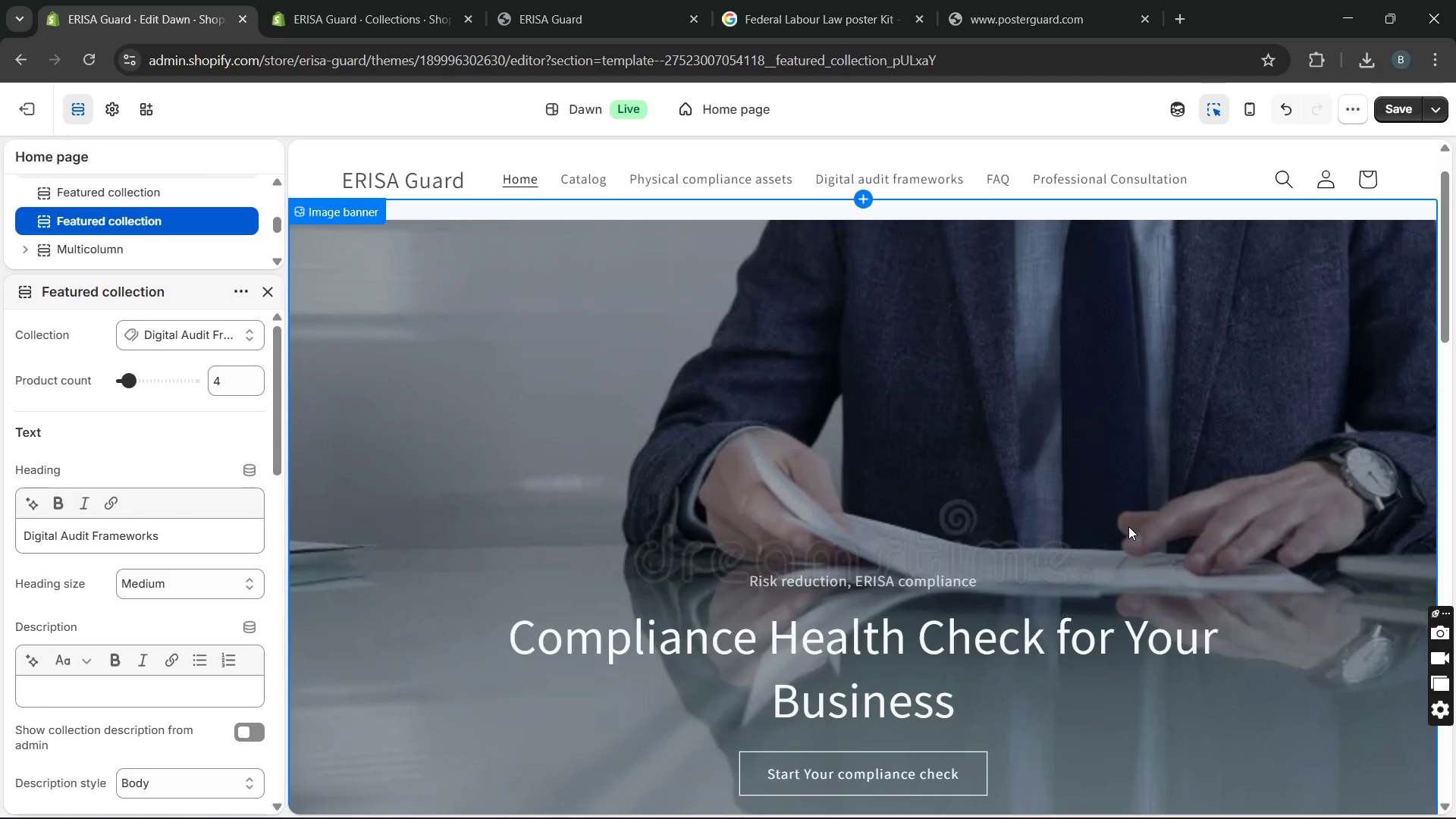 
left_click([1397, 101])
 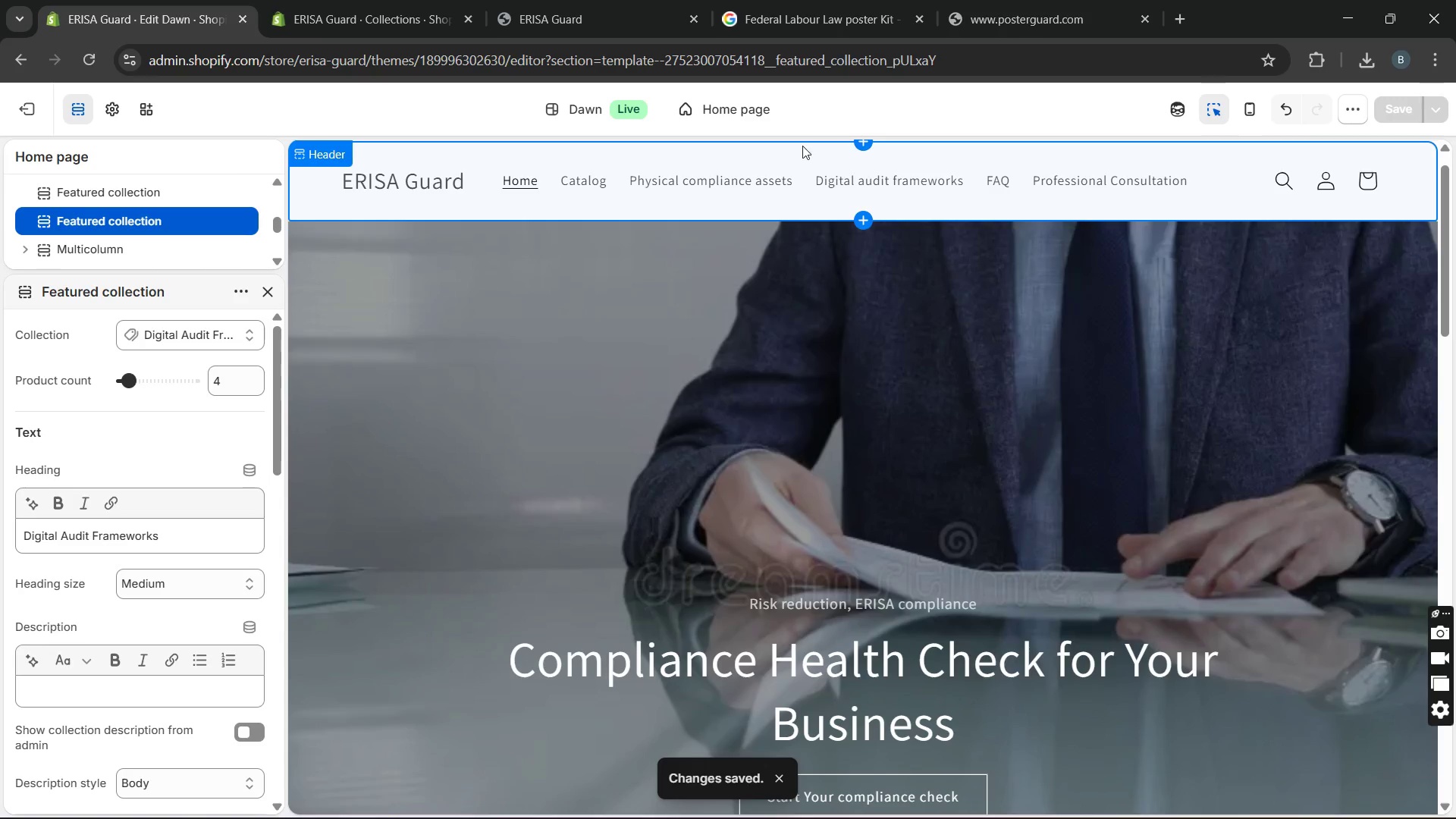 
wait(5.25)
 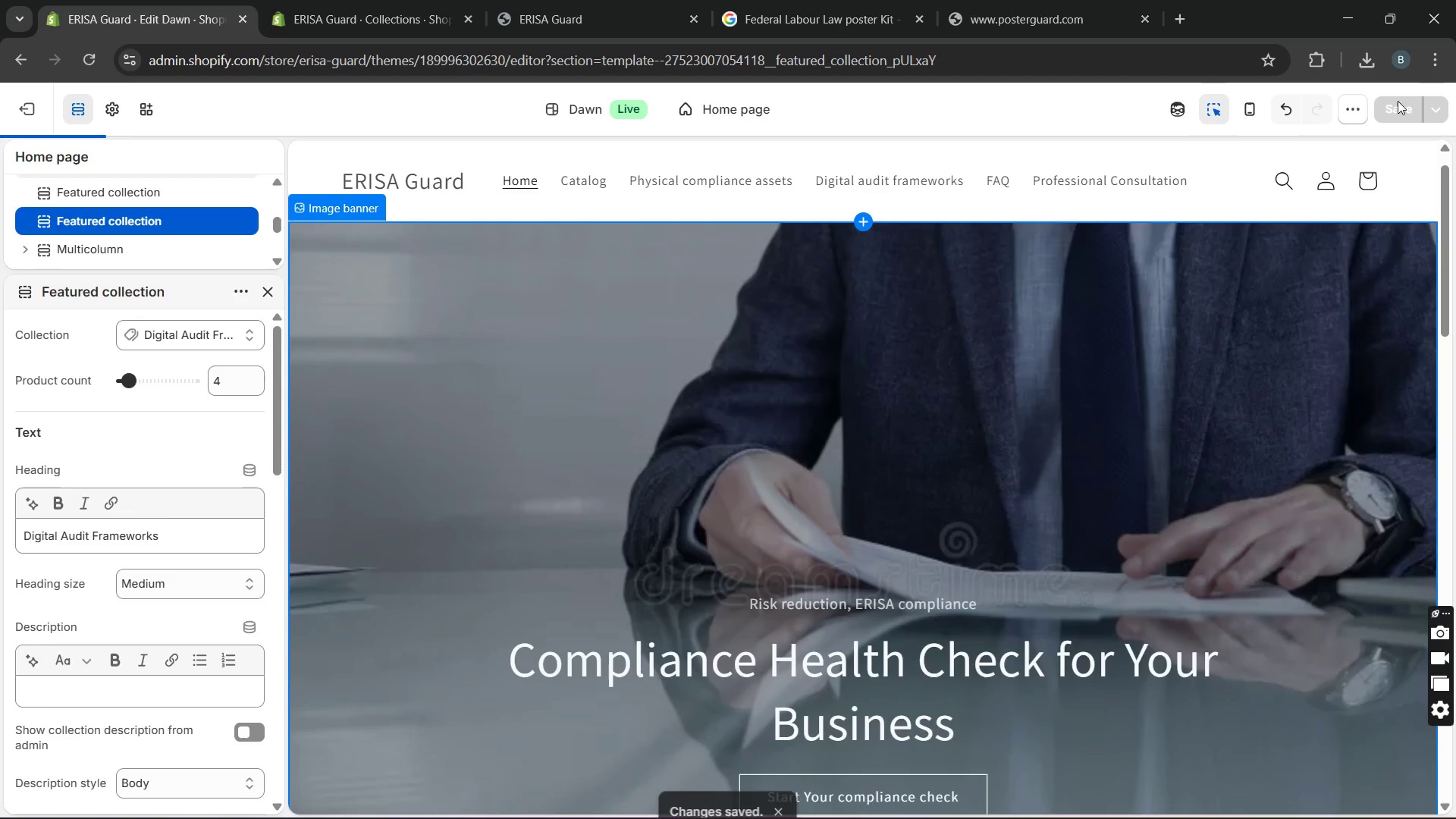 
left_click([592, 178])
 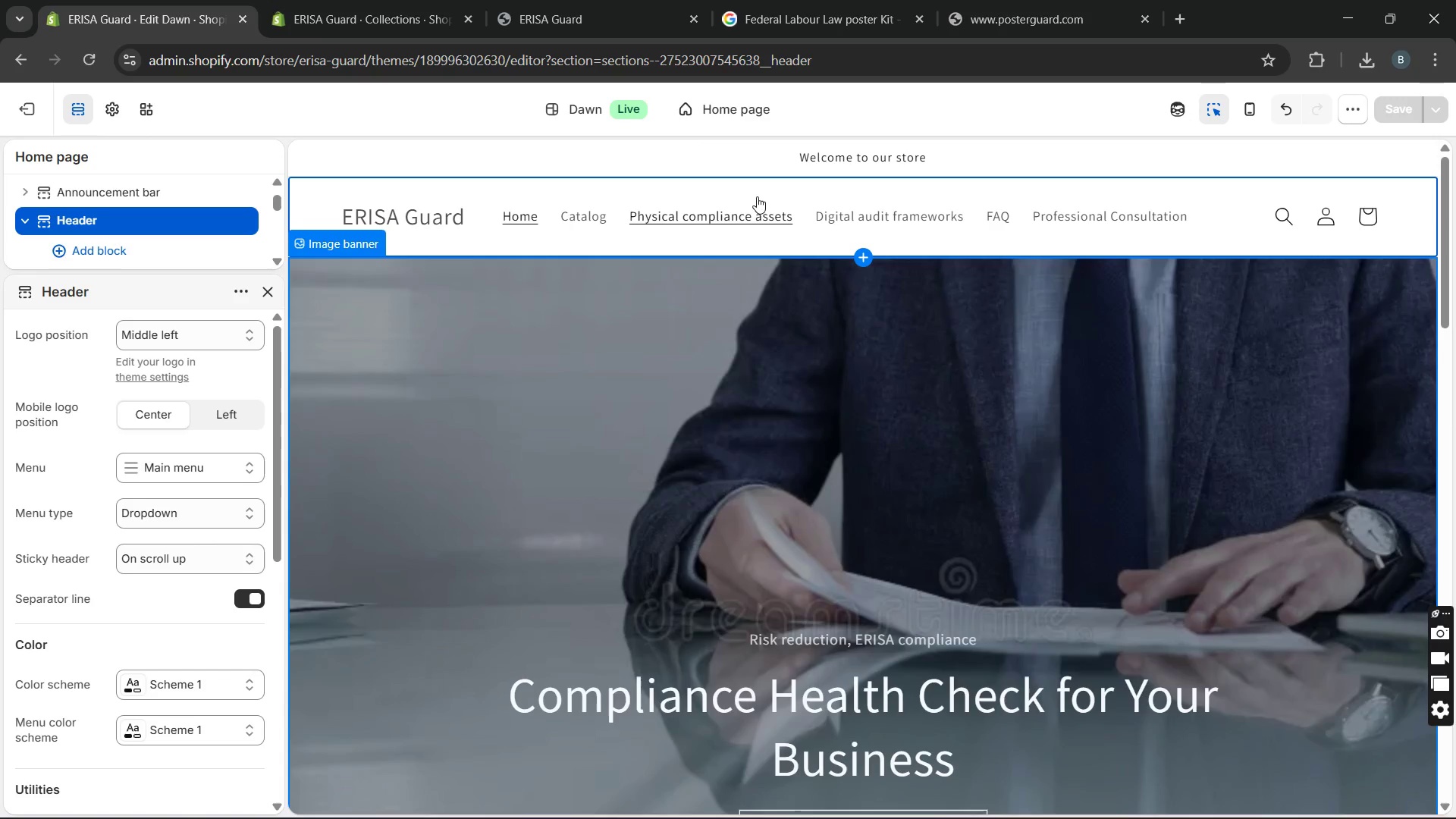 
wait(7.0)
 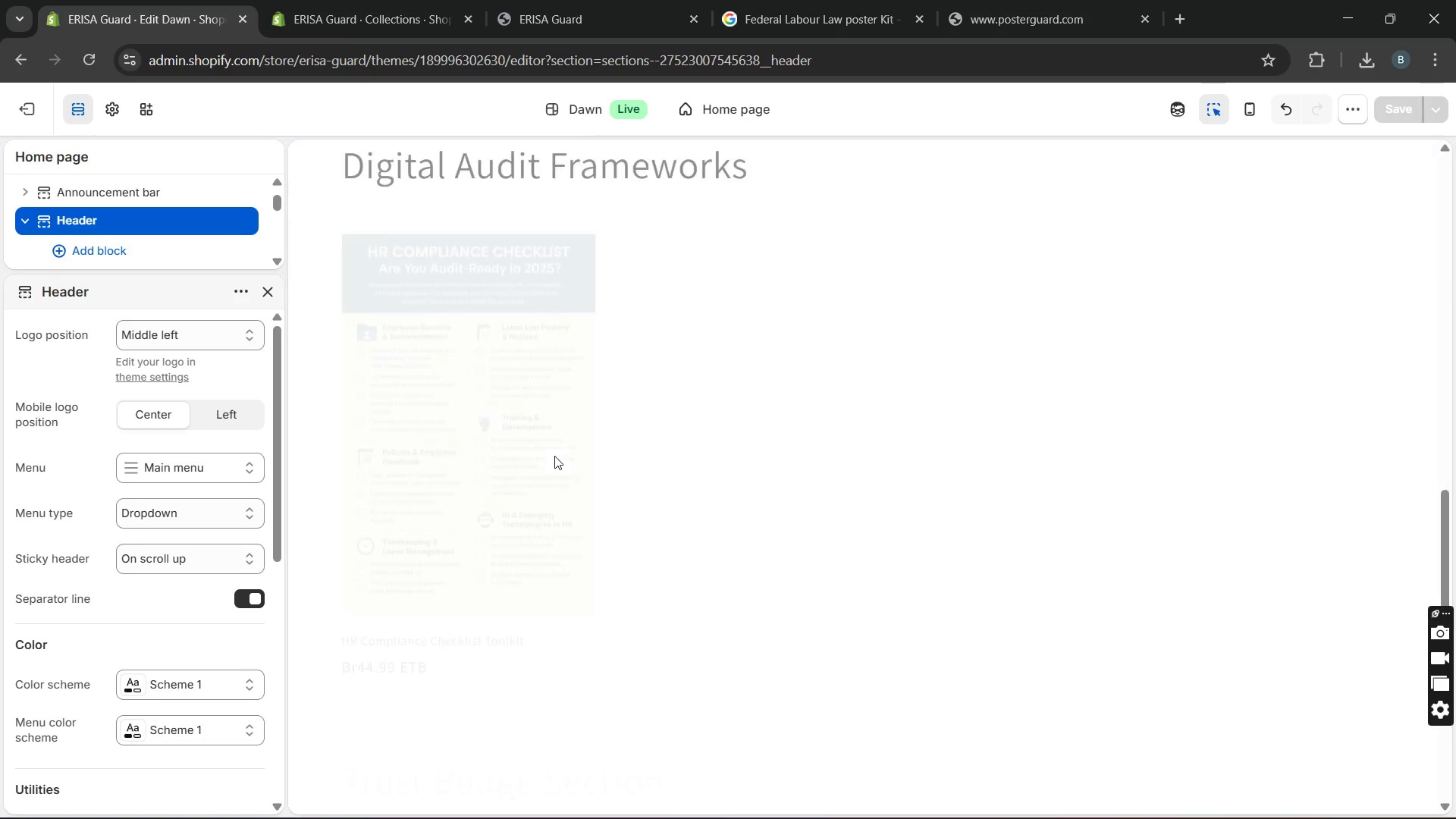 
mouse_move([647, 528])
 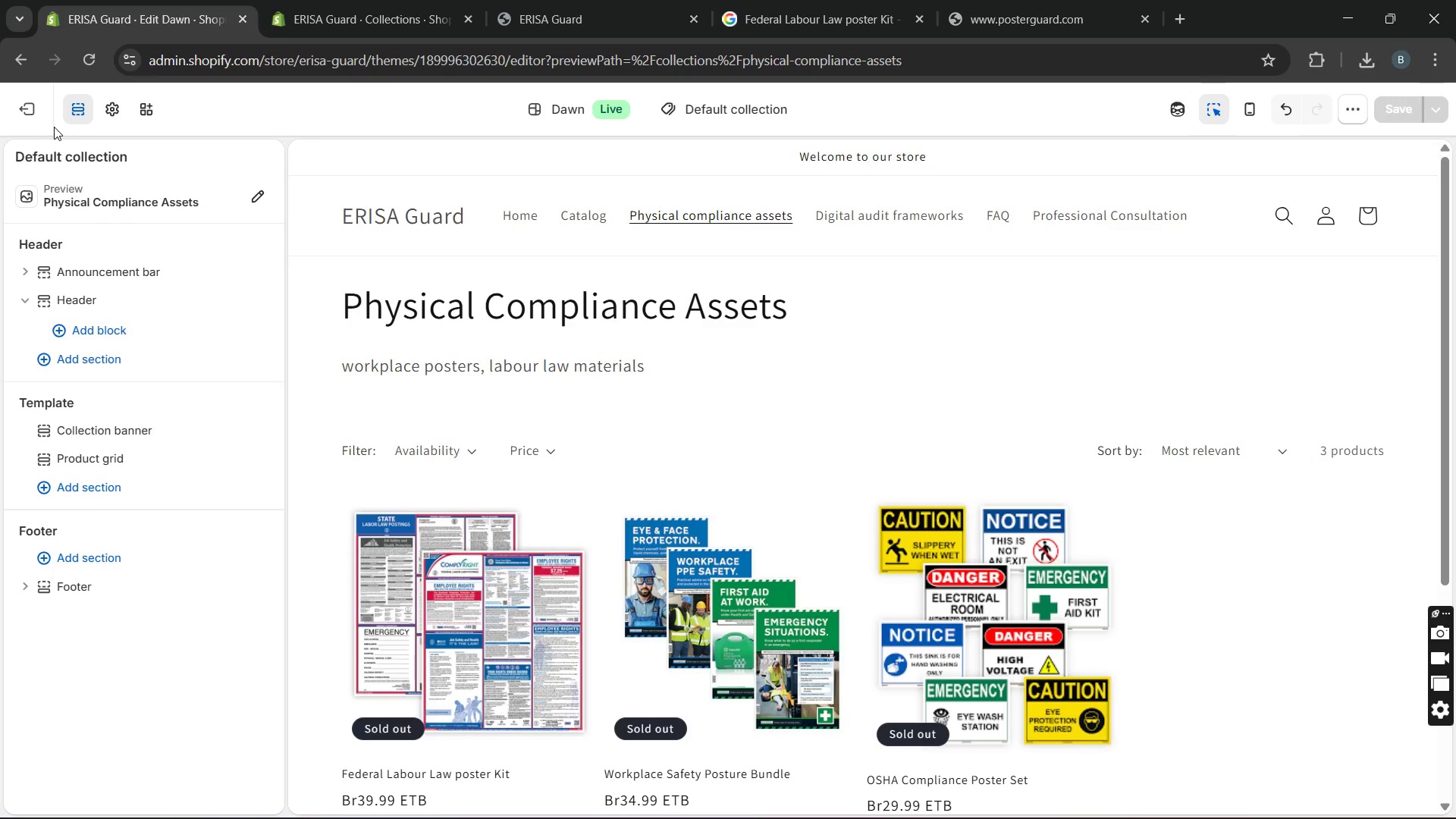 
wait(5.53)
 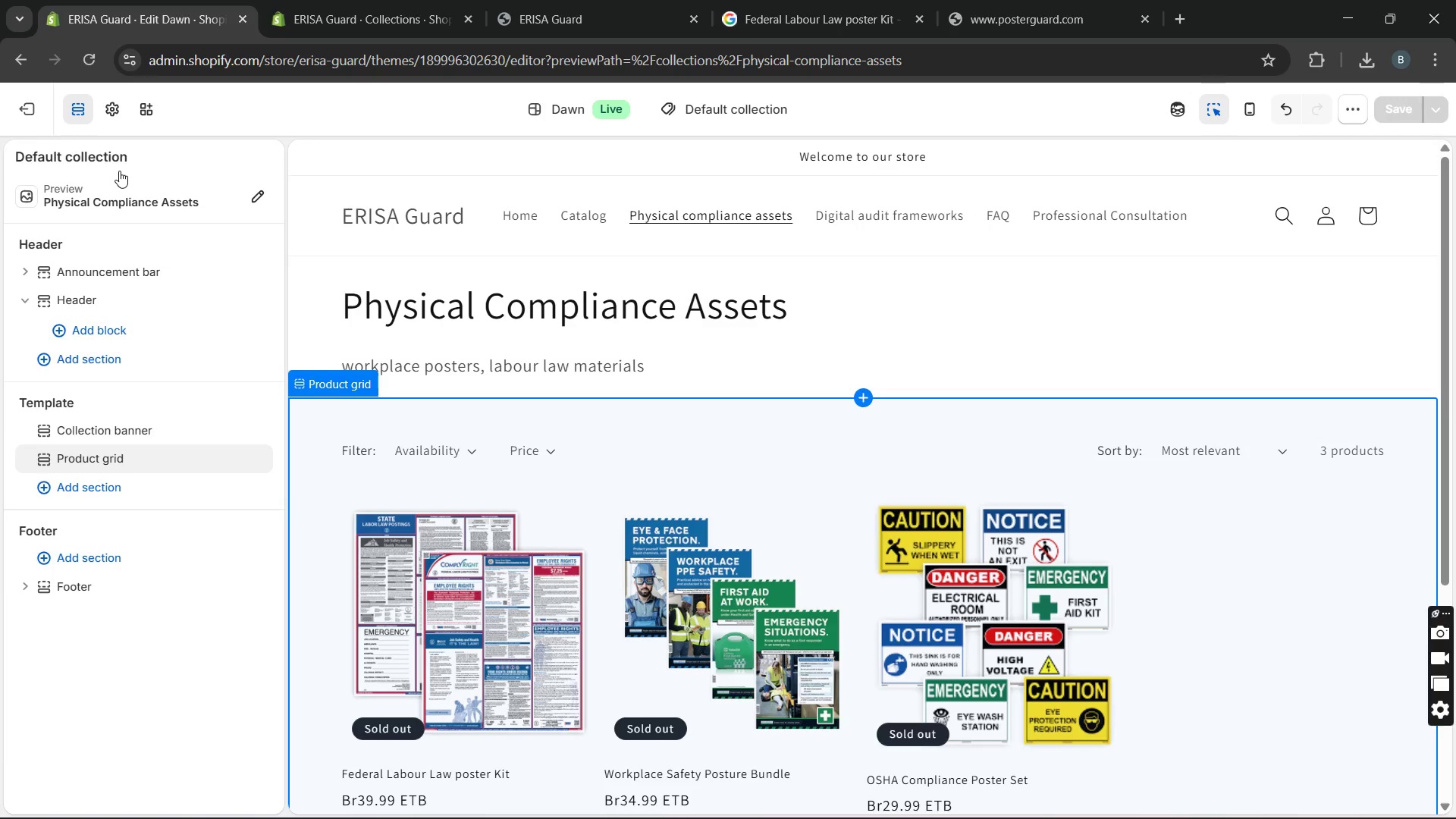 
left_click([25, 111])
 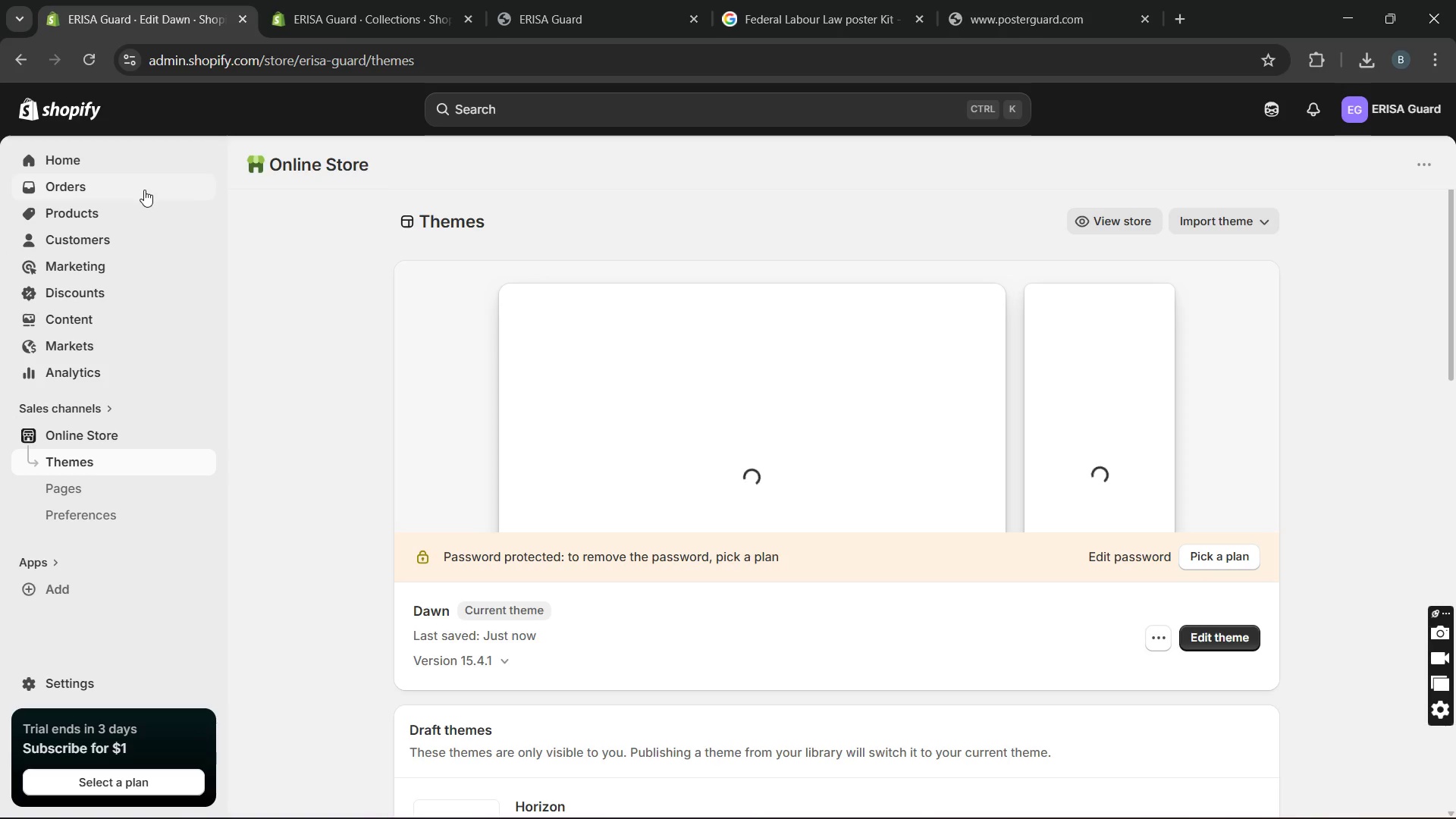 
left_click([135, 204])
 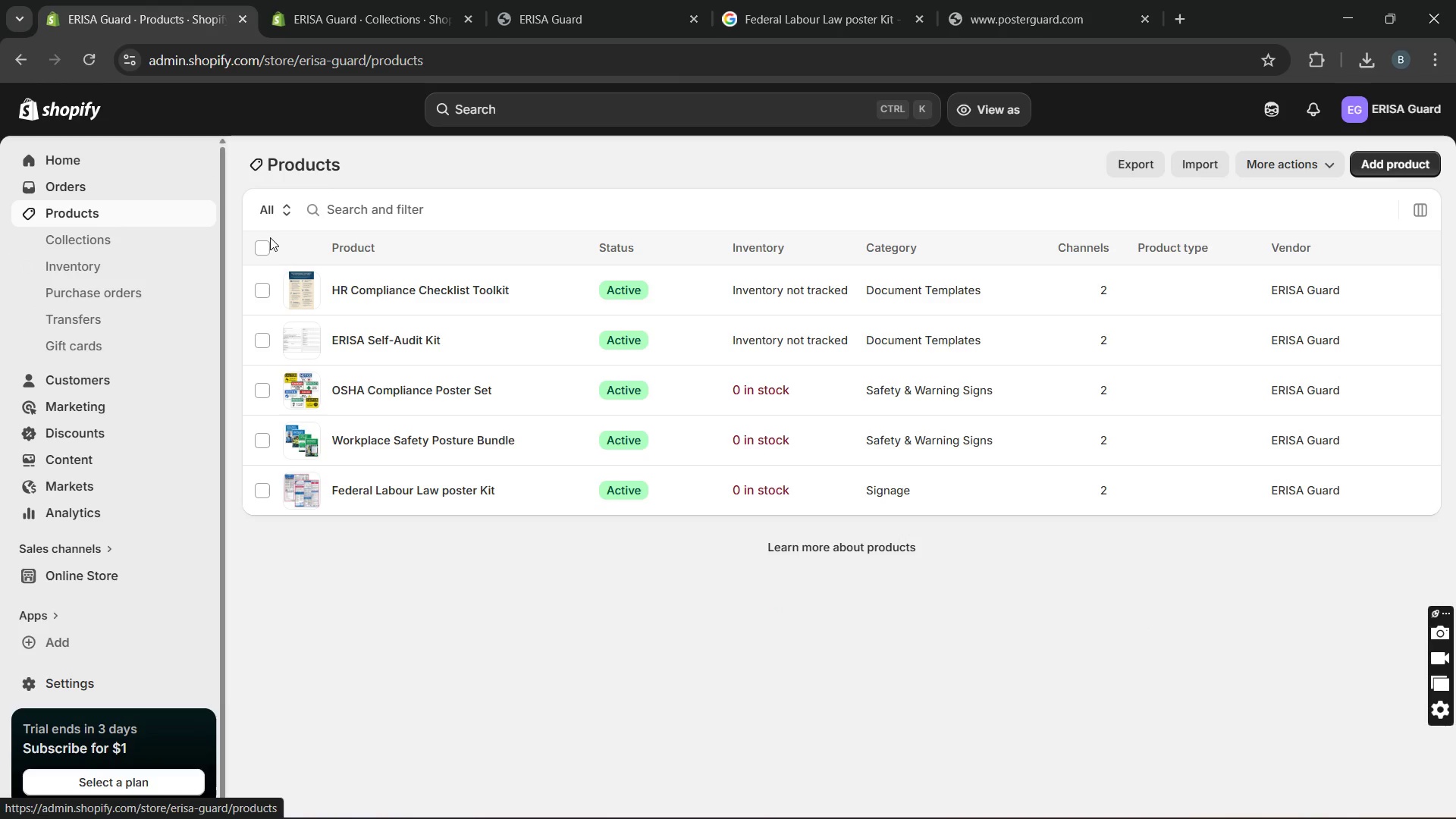 
left_click([264, 246])
 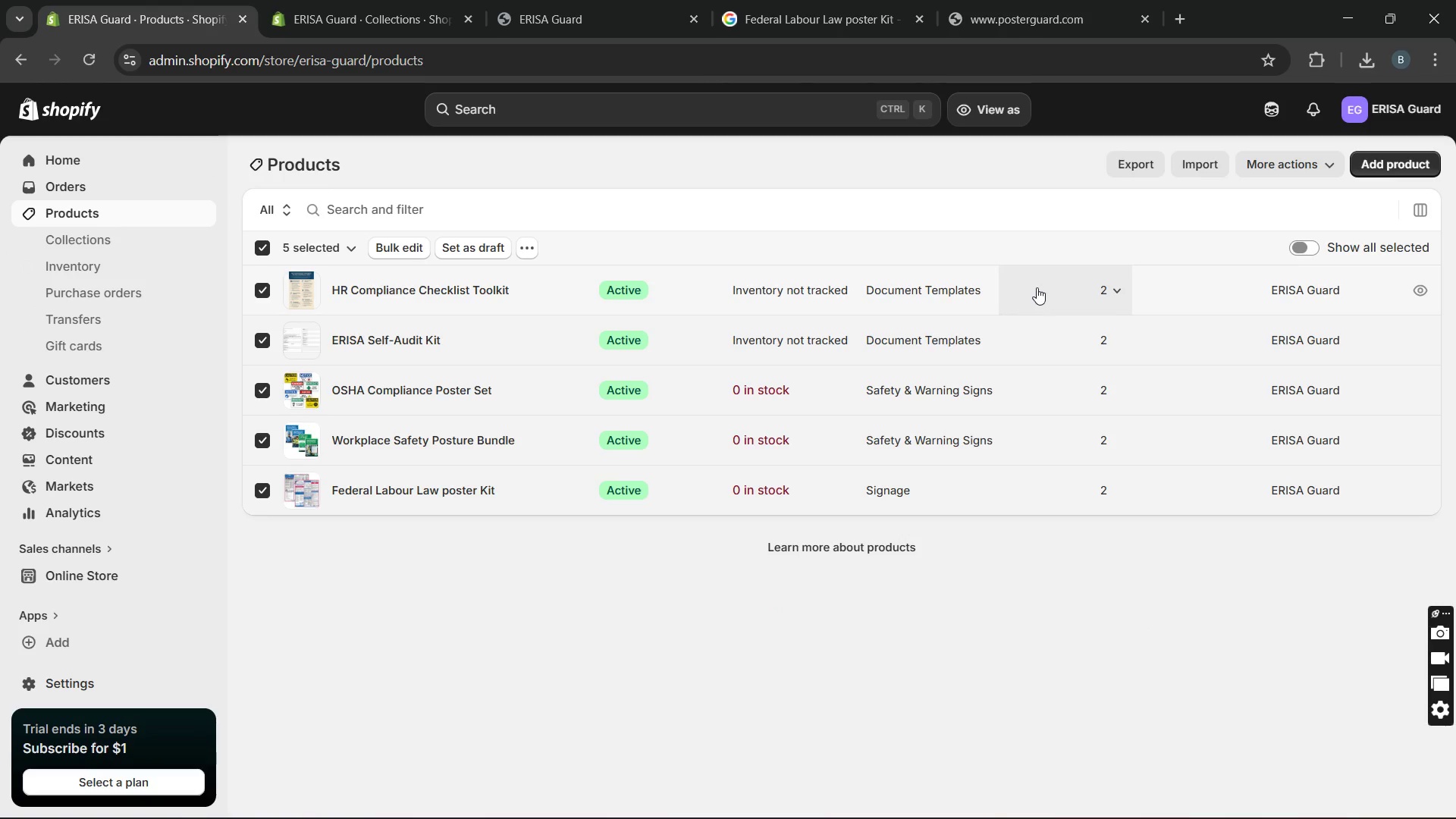 
mouse_move([1115, 183])
 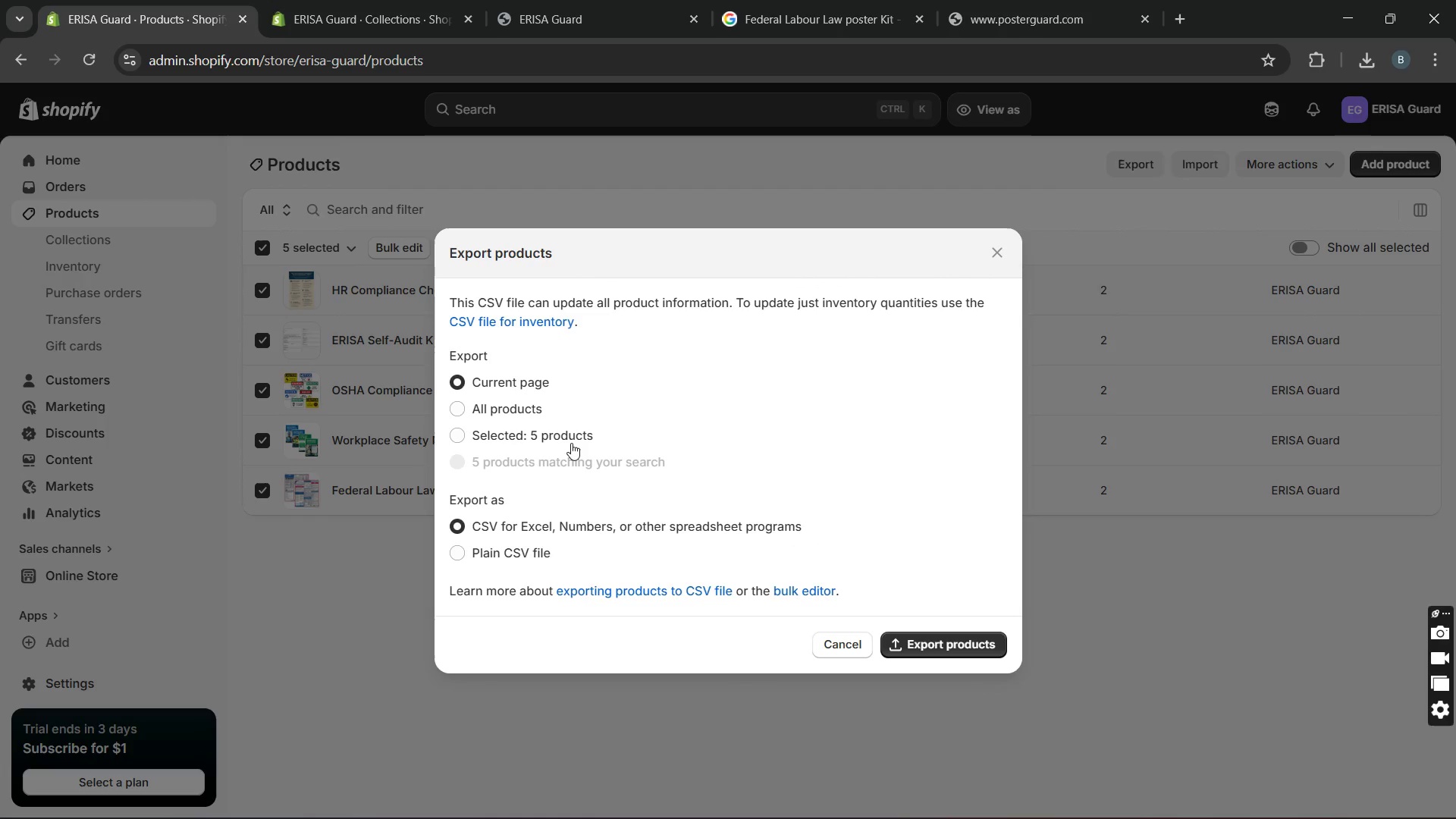 
left_click([571, 441])
 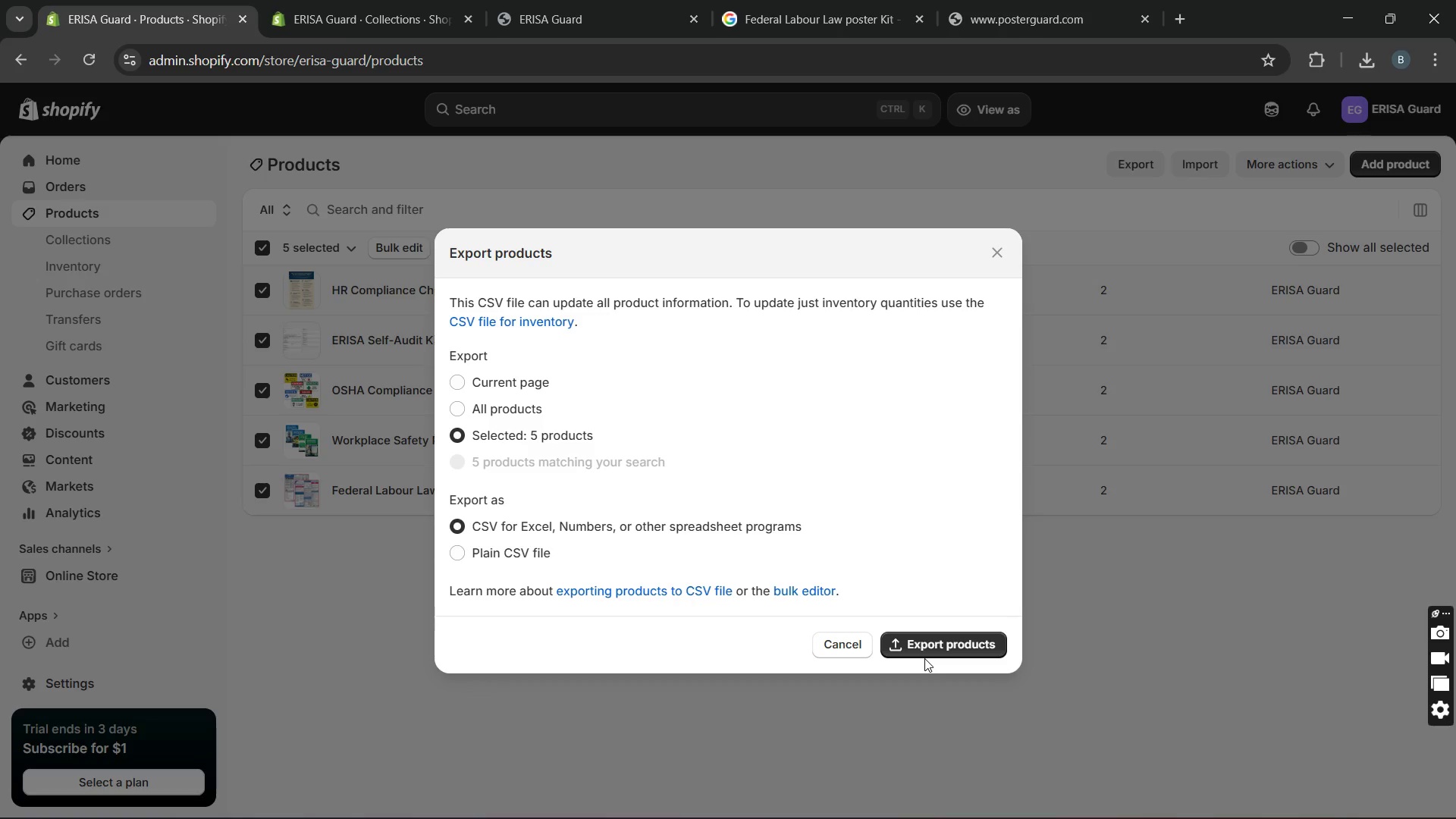 
left_click([921, 643])
 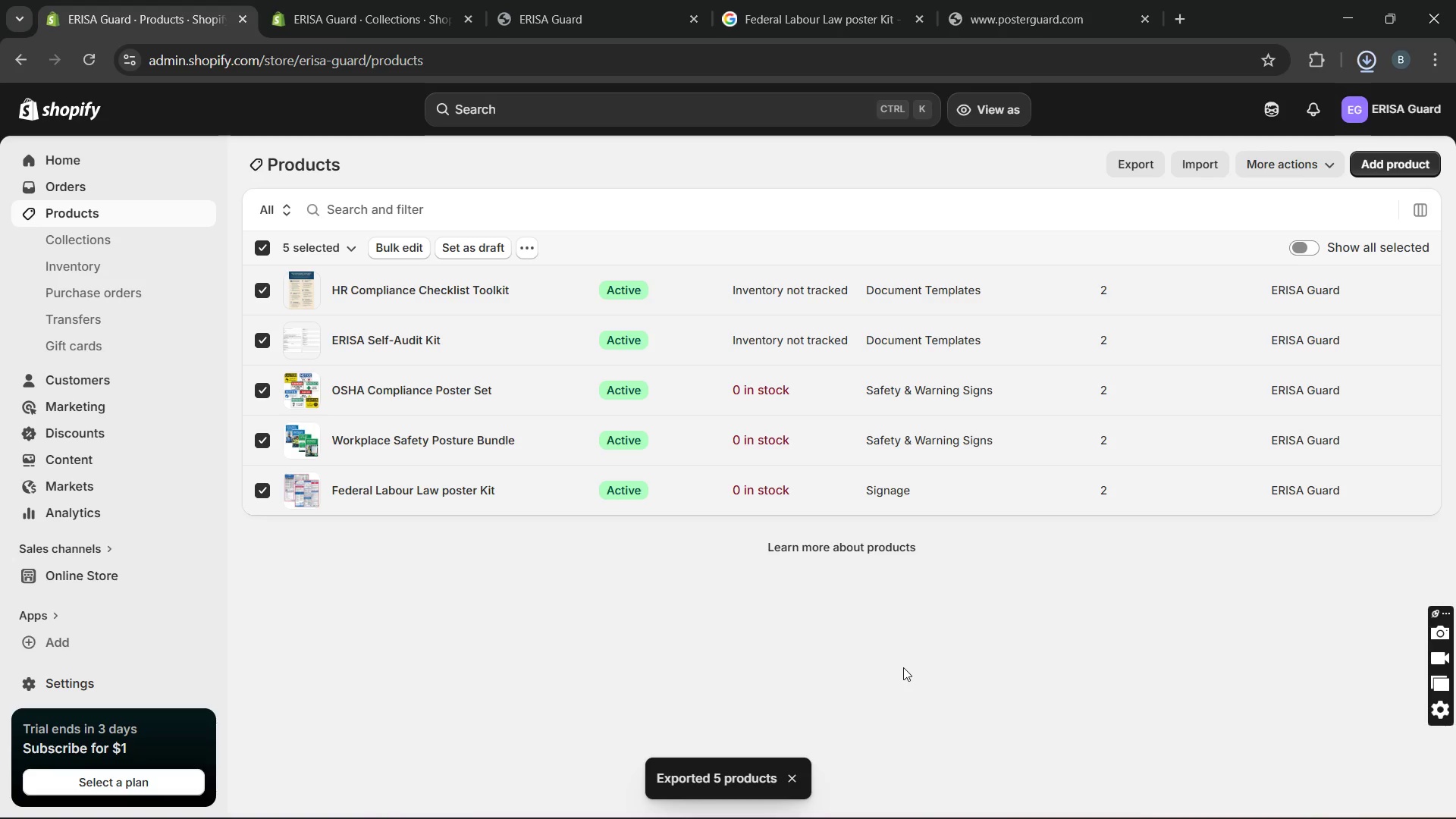 